 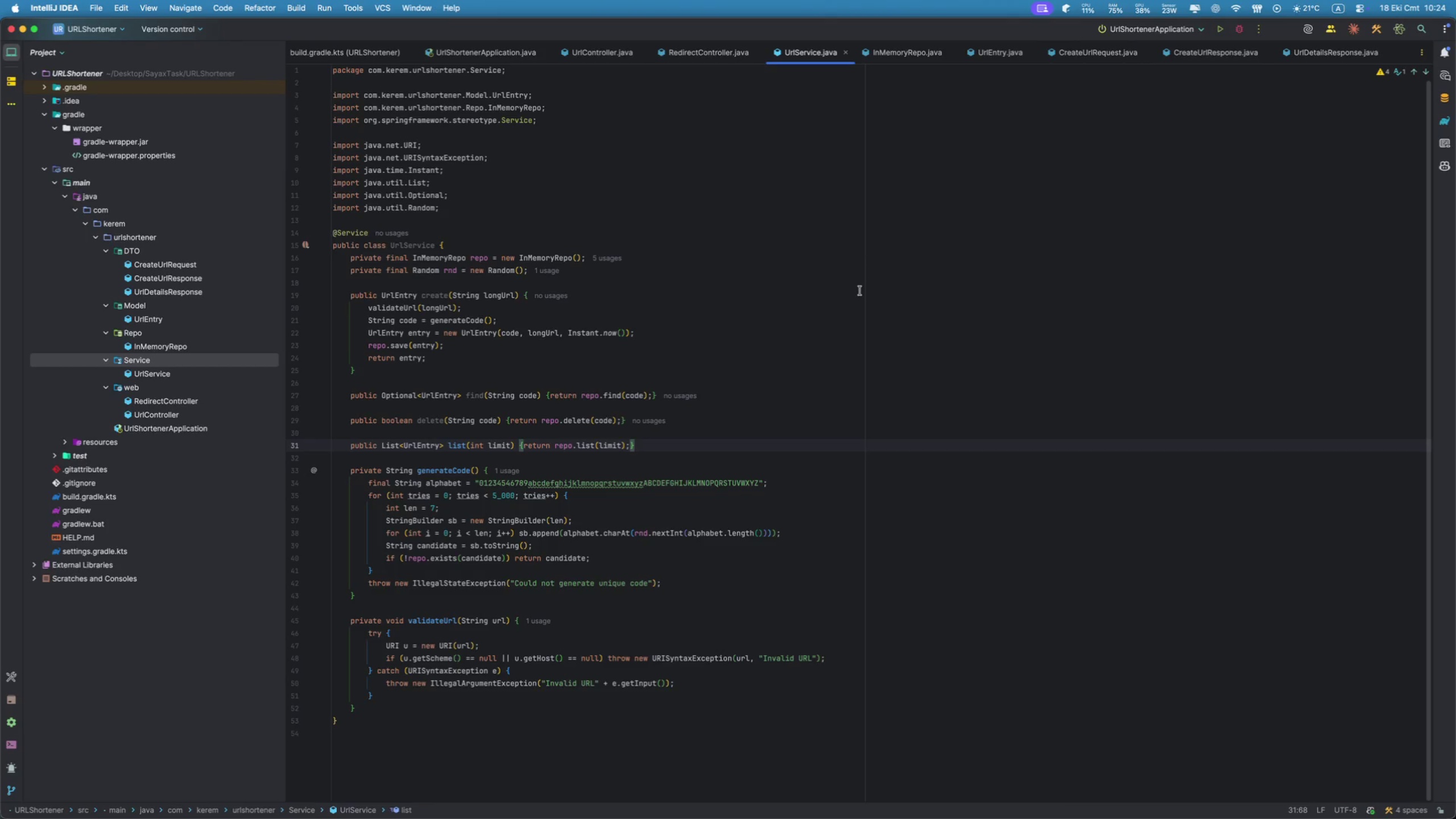 
double_click([173, 261])
 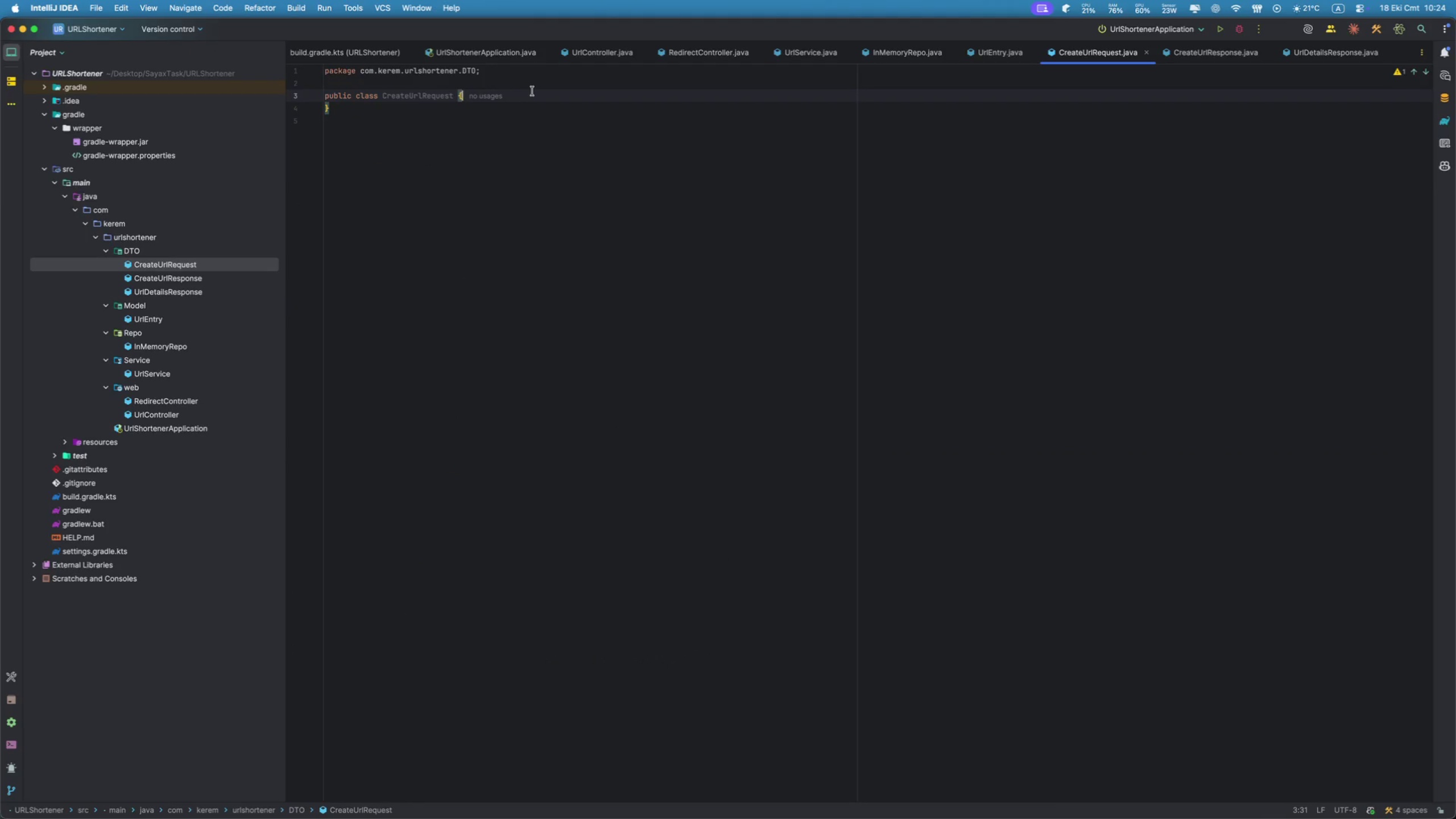 
wait(5.06)
 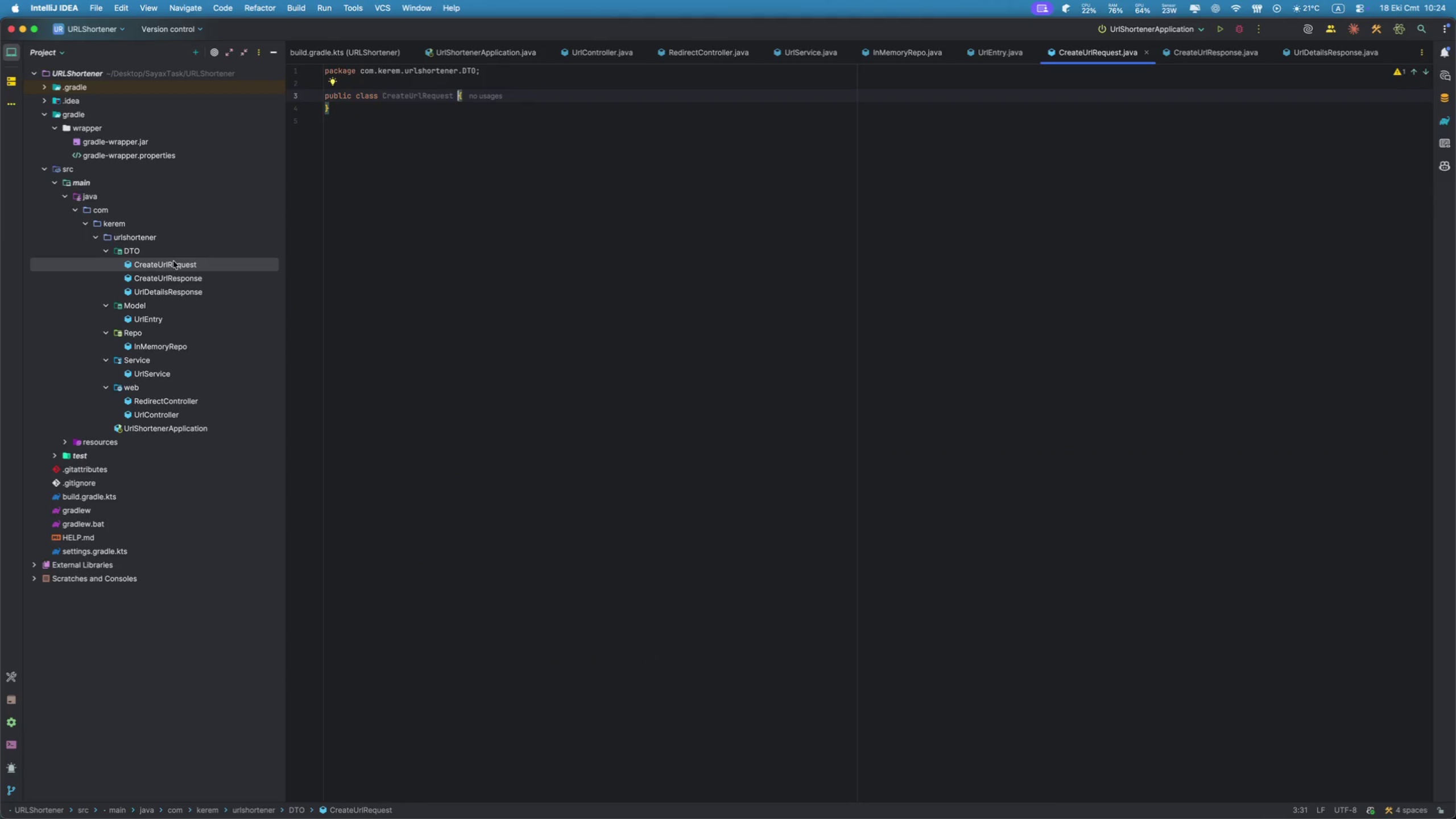 
key(Enter)
 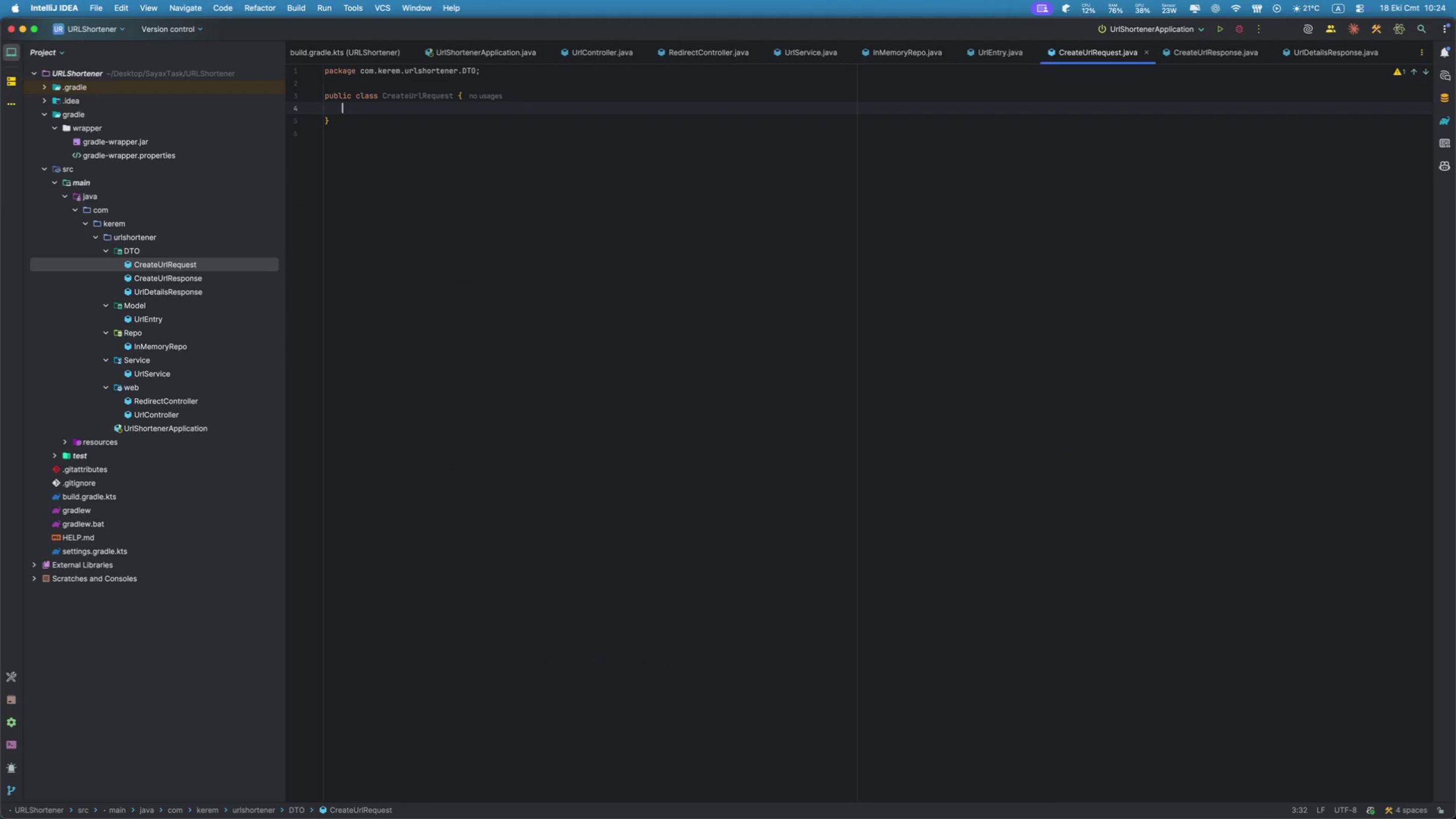 
type(@No)
 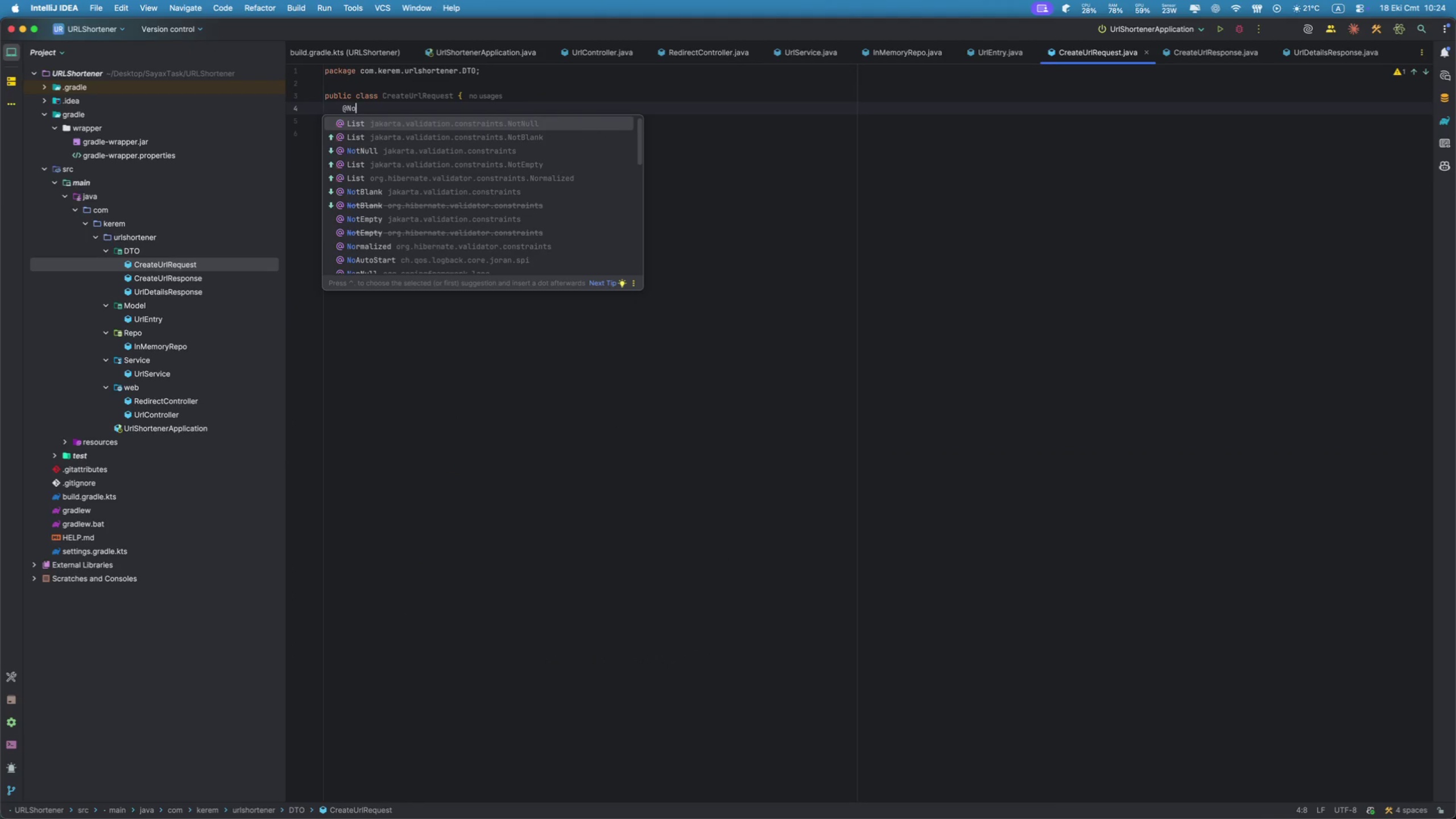 
key(ArrowDown)
 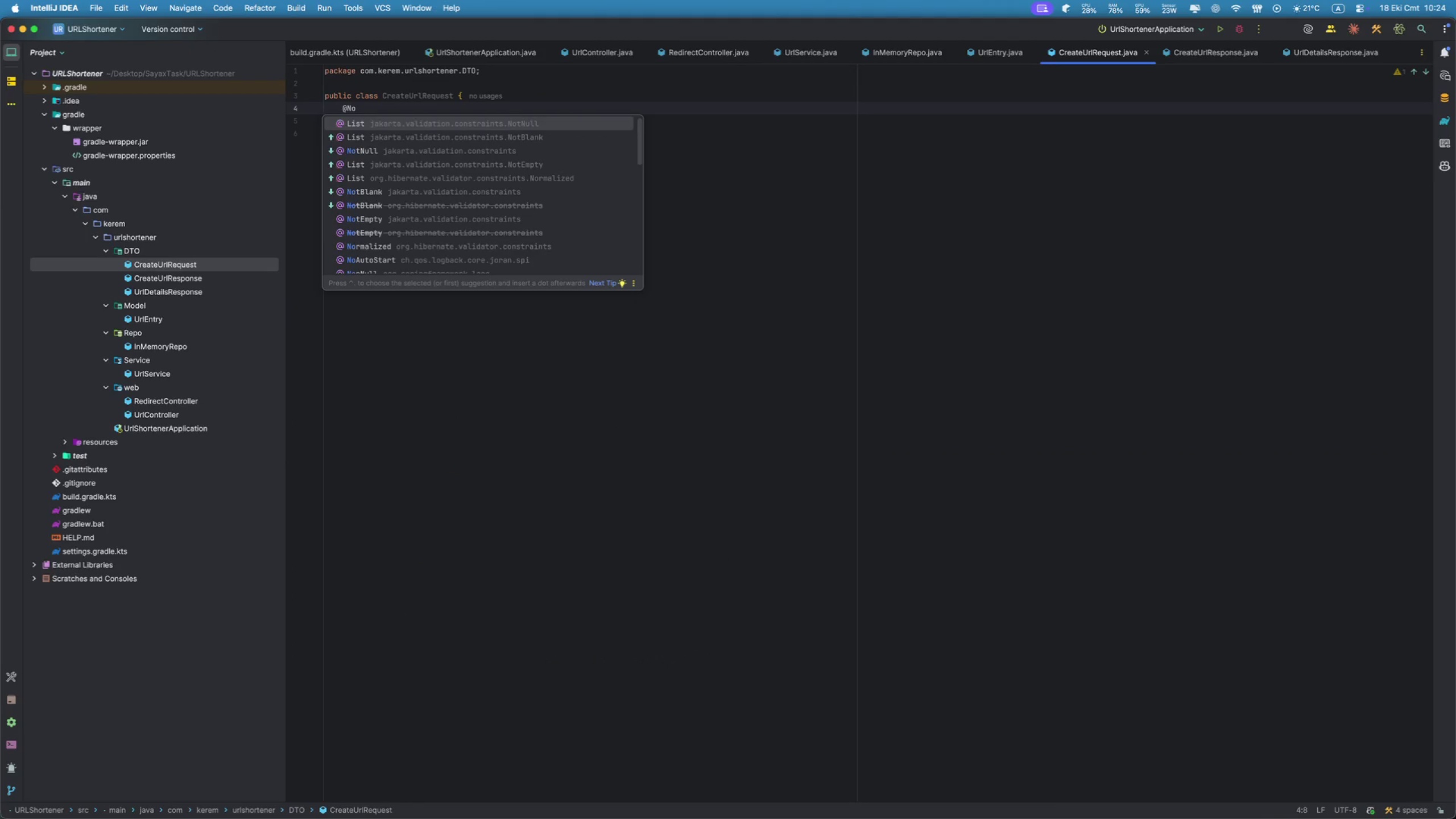 
key(ArrowDown)
 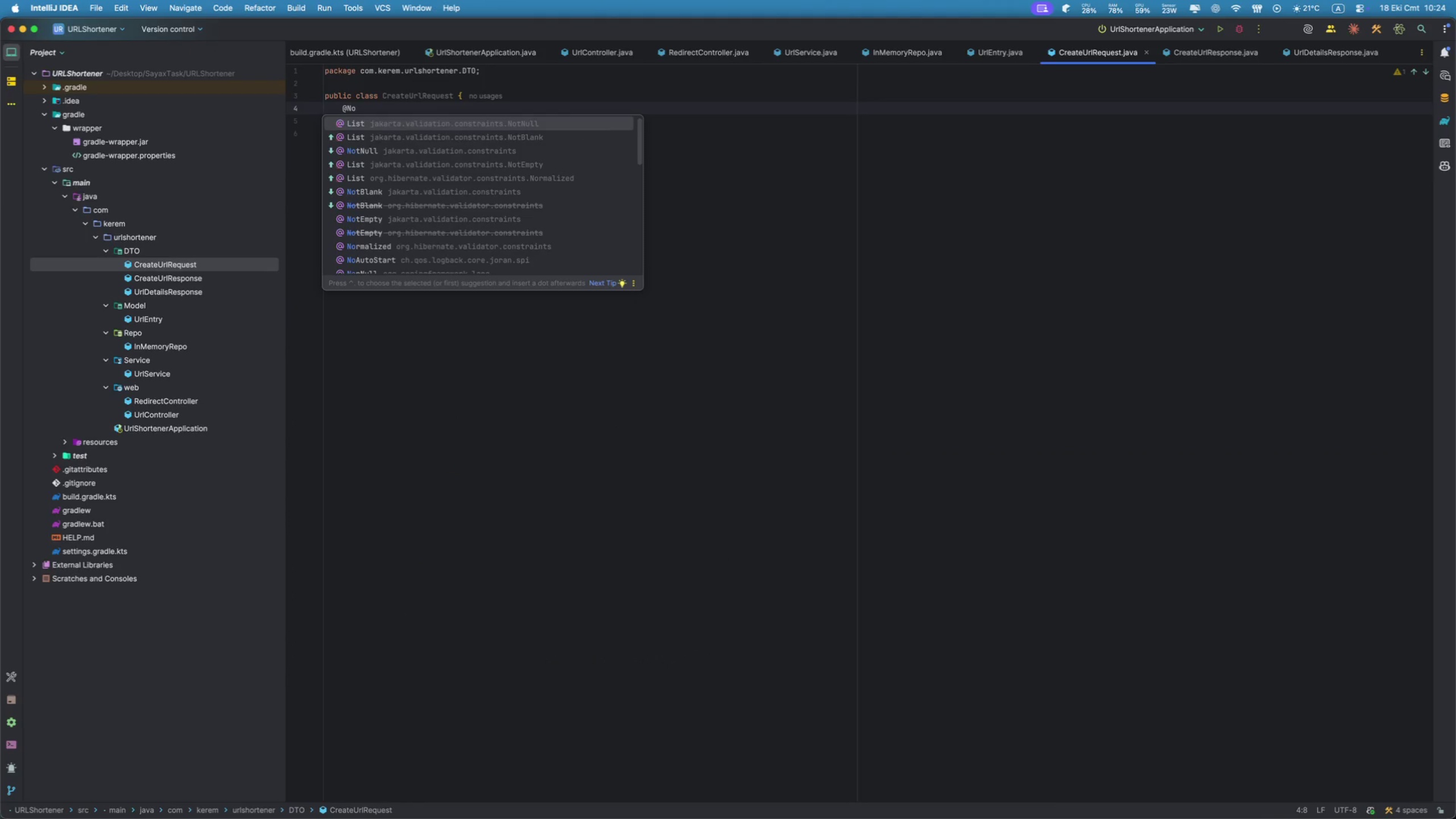 
key(ArrowDown)
 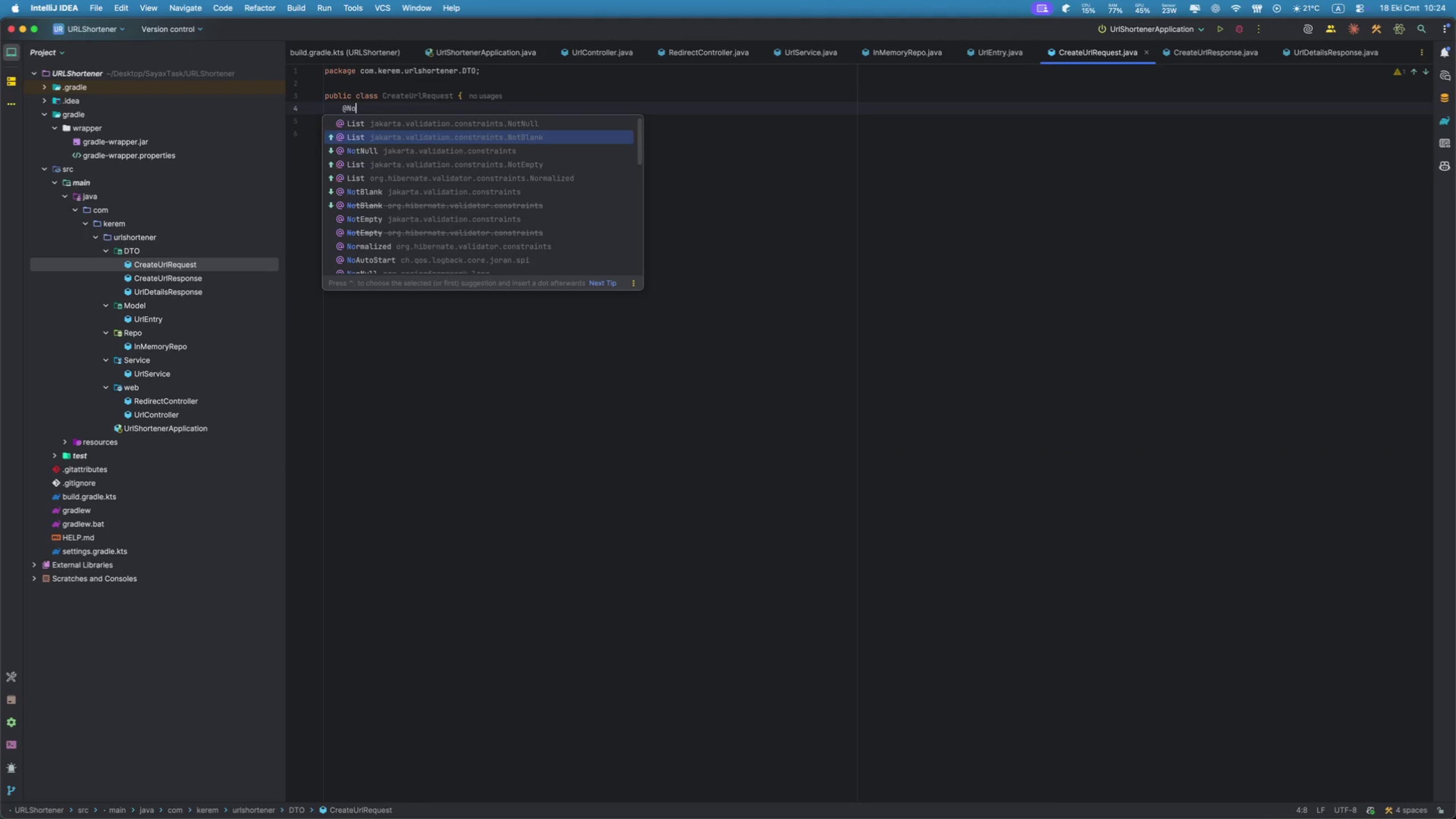 
key(ArrowDown)
 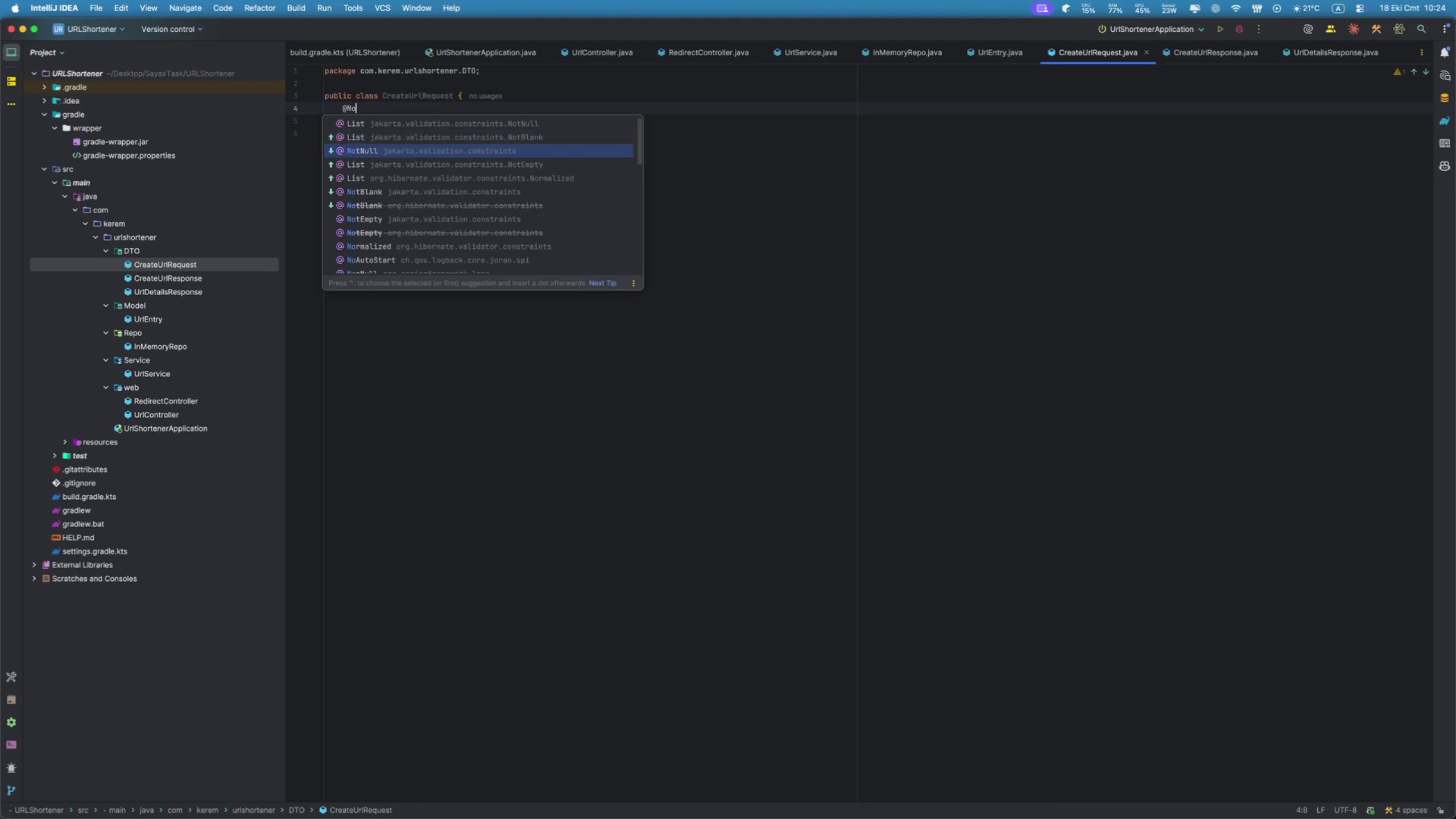 
key(ArrowDown)
 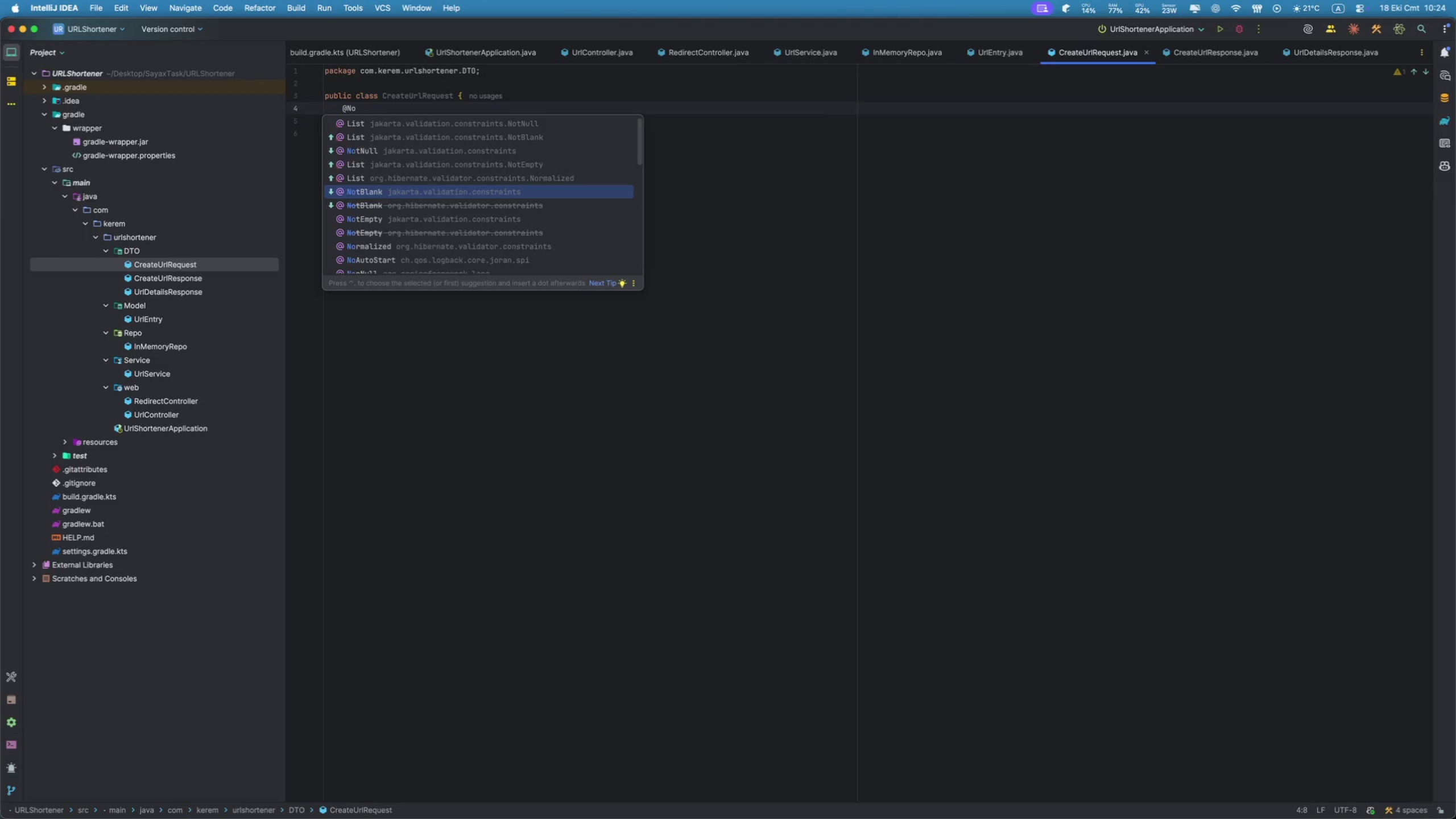 
key(Enter)
 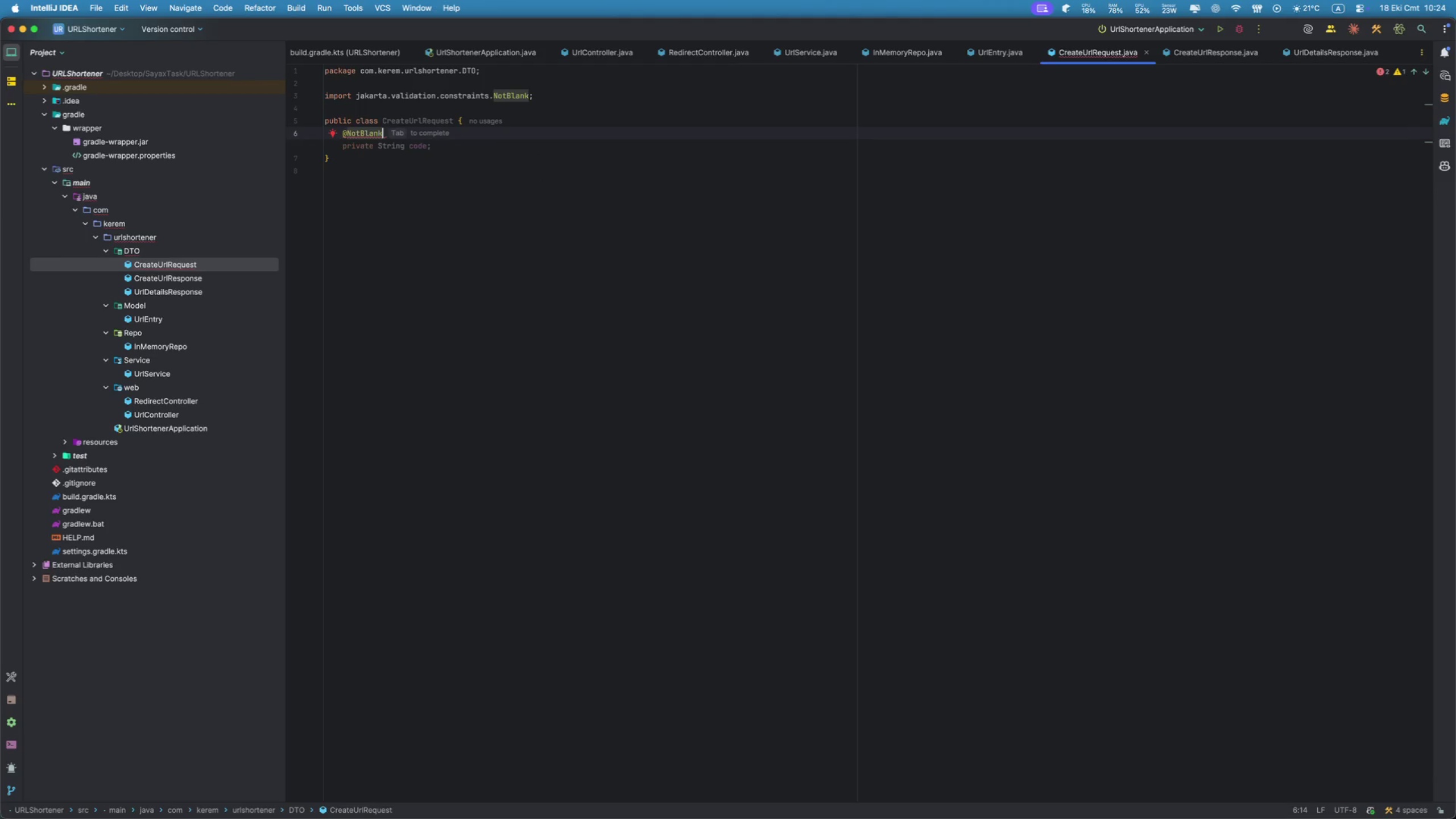 
key(Enter)
 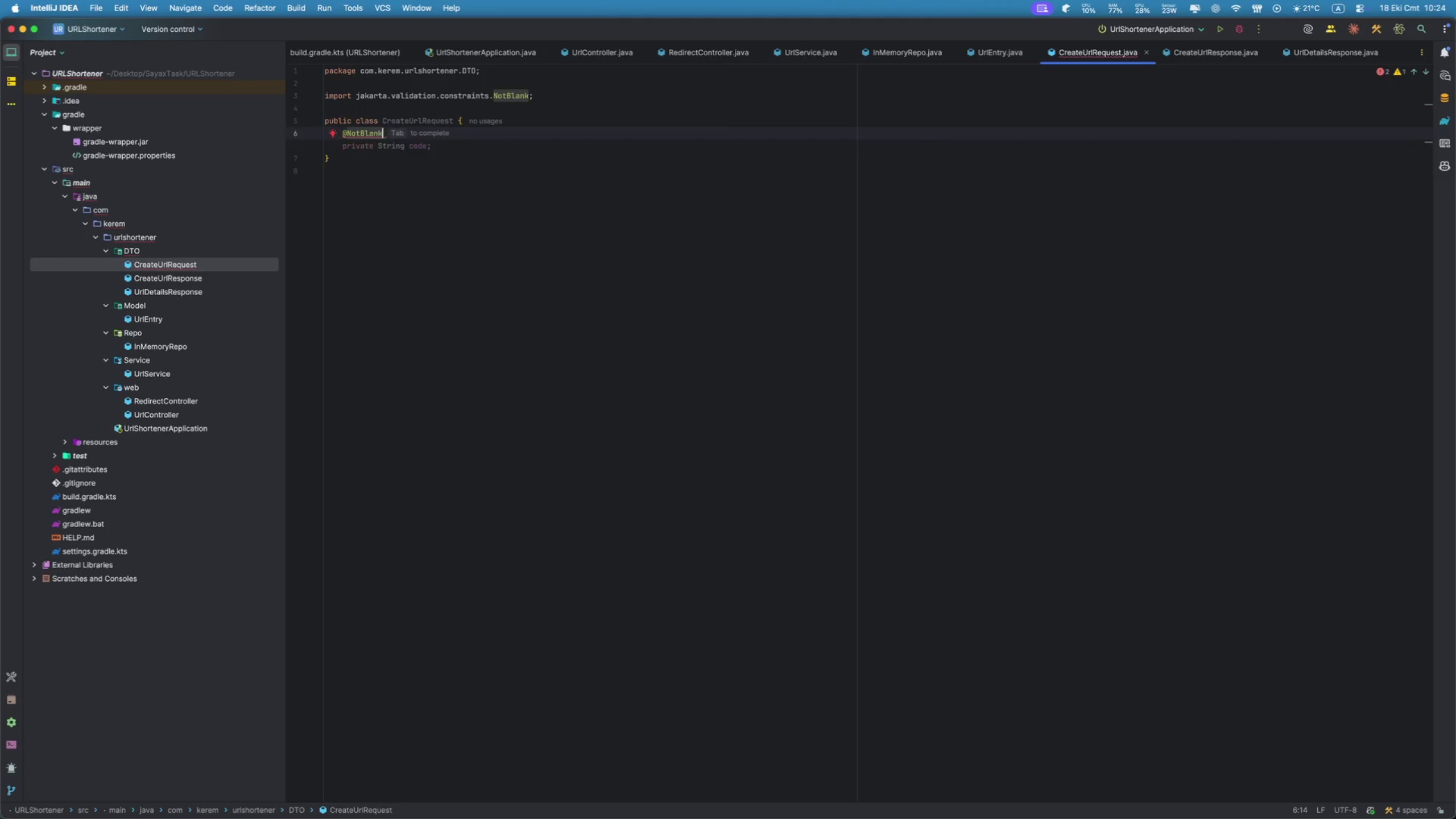 
type(pri)
 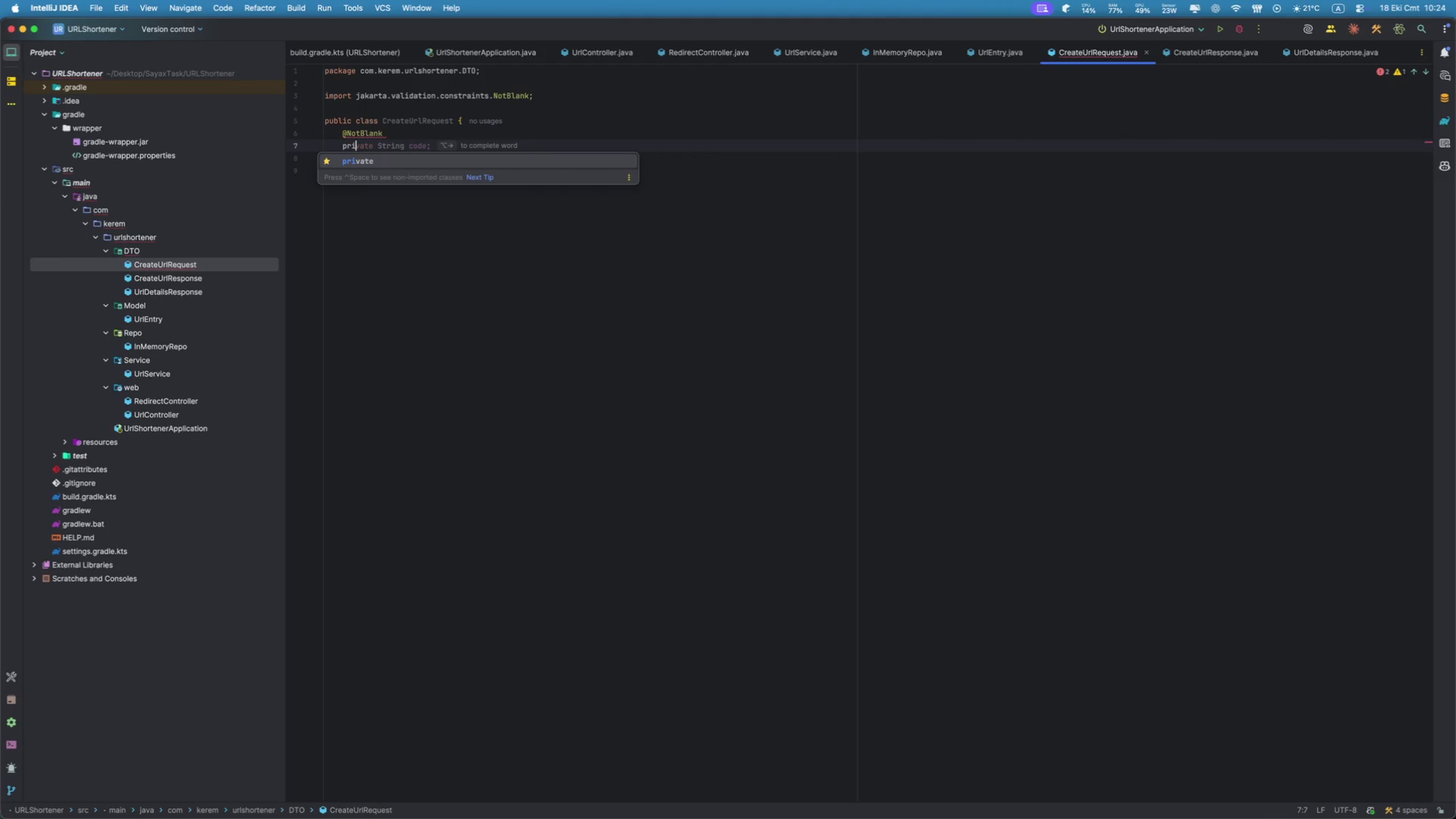 
key(Enter)
 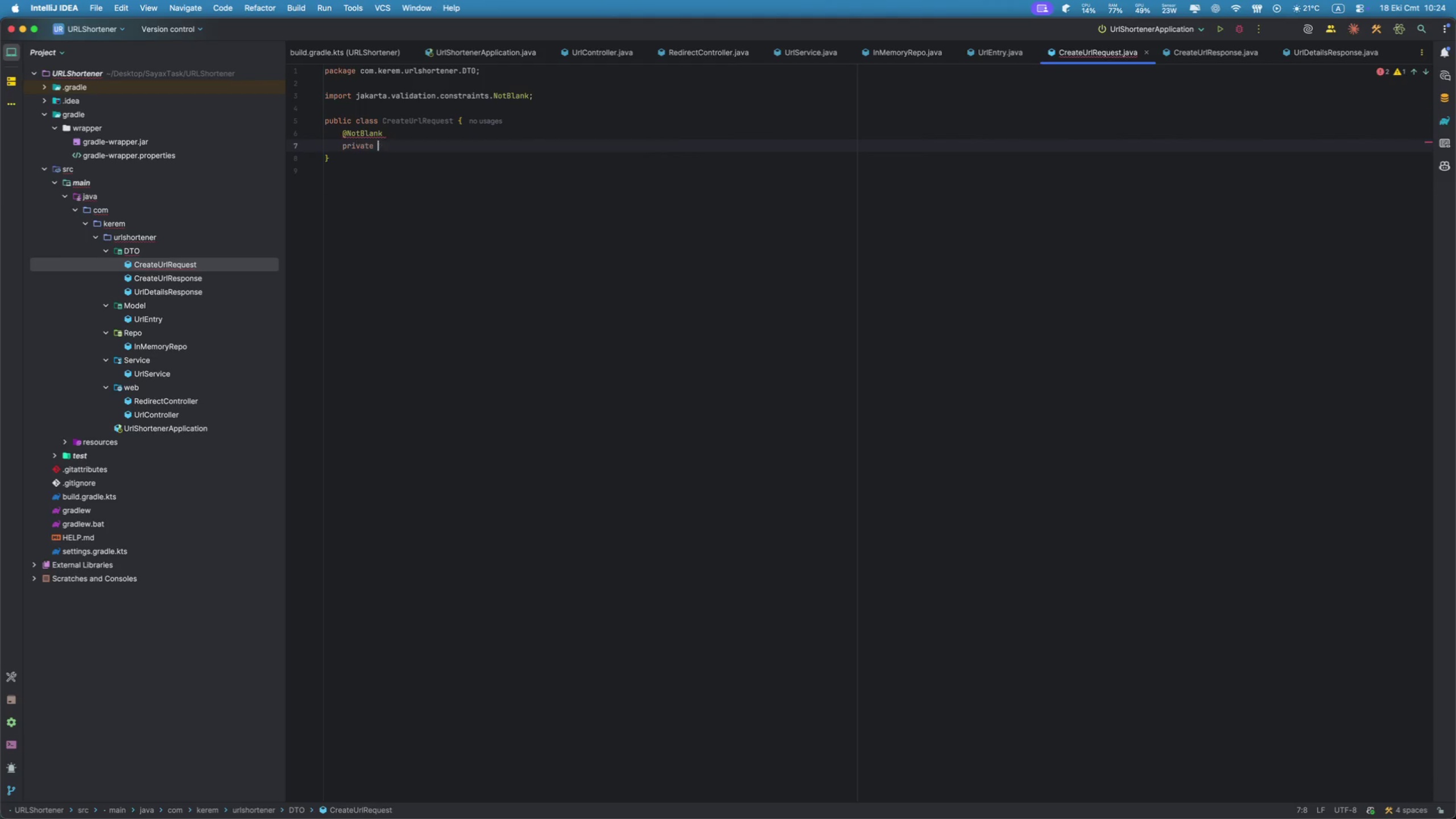 
type(Str)
 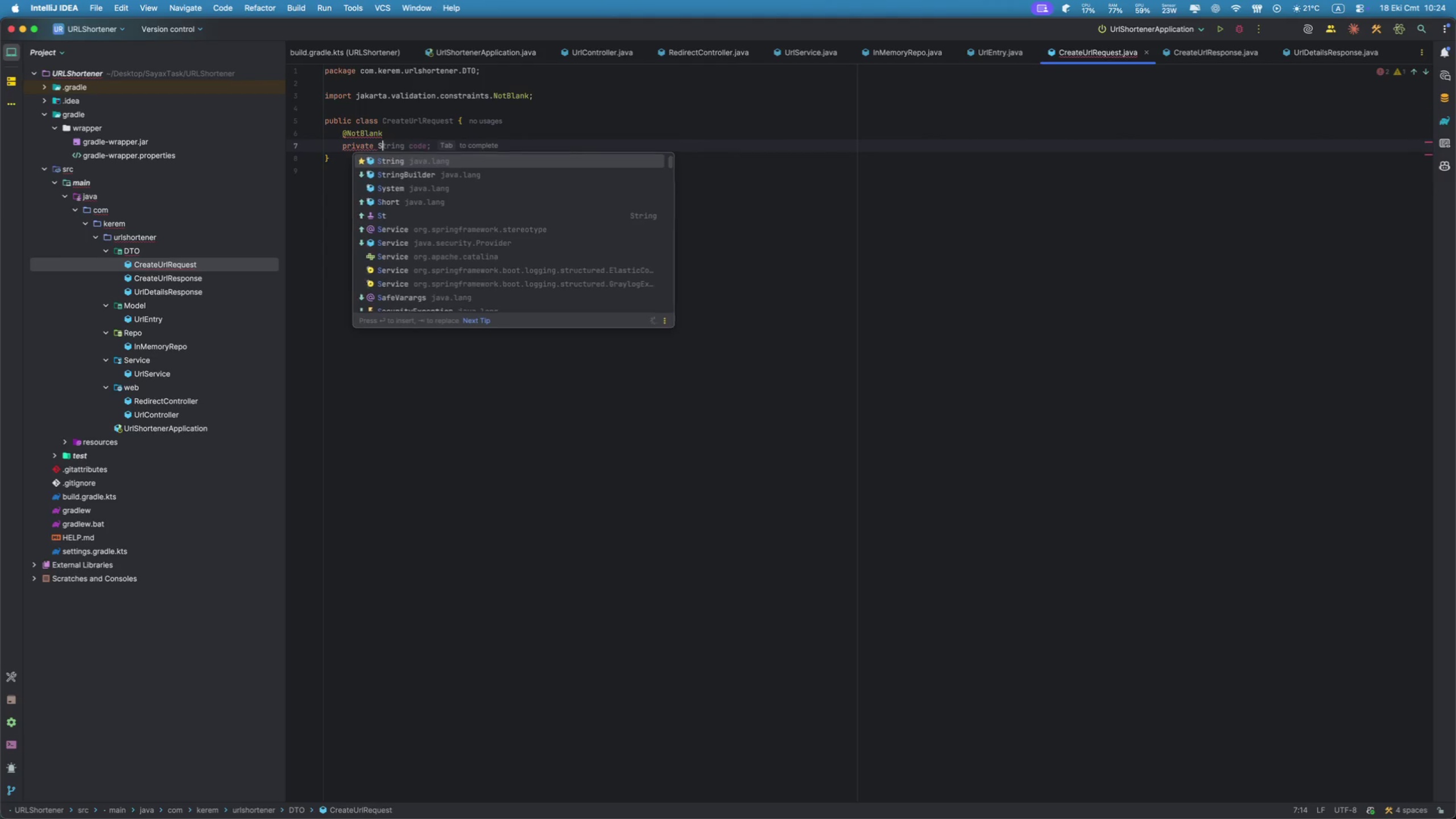 
key(Enter)
 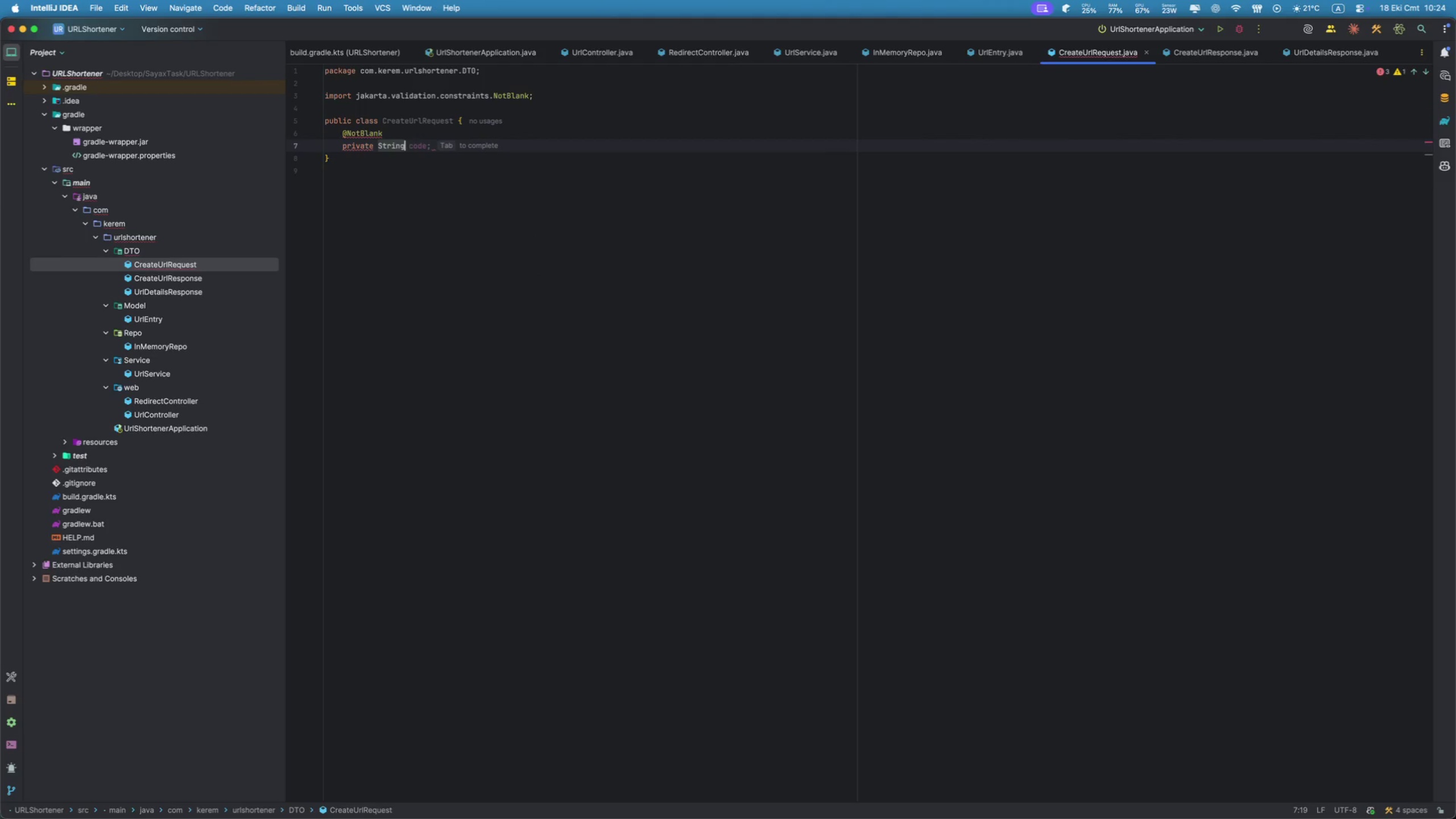 
type( LongUrl;)
 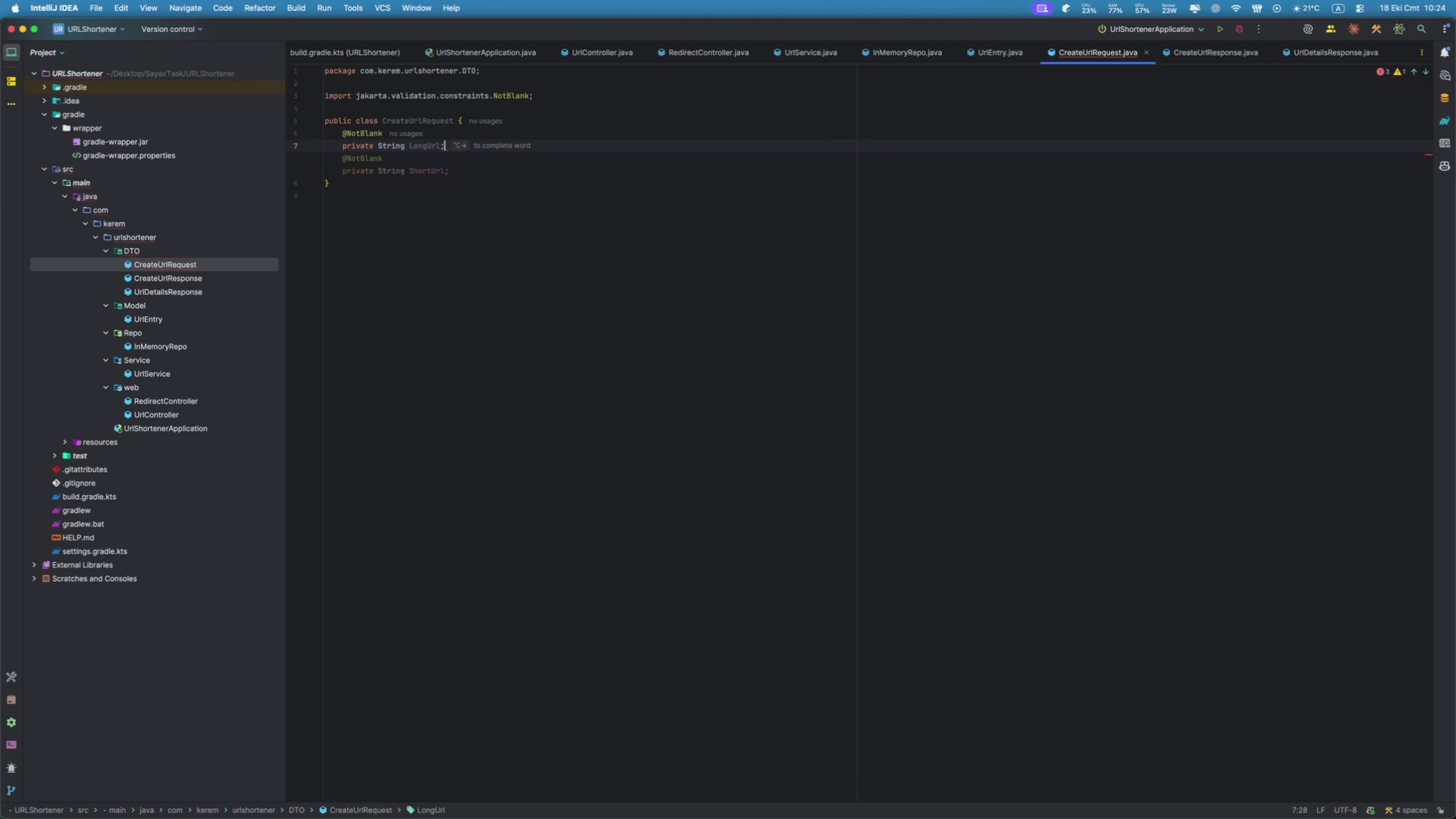 
key(Enter)
 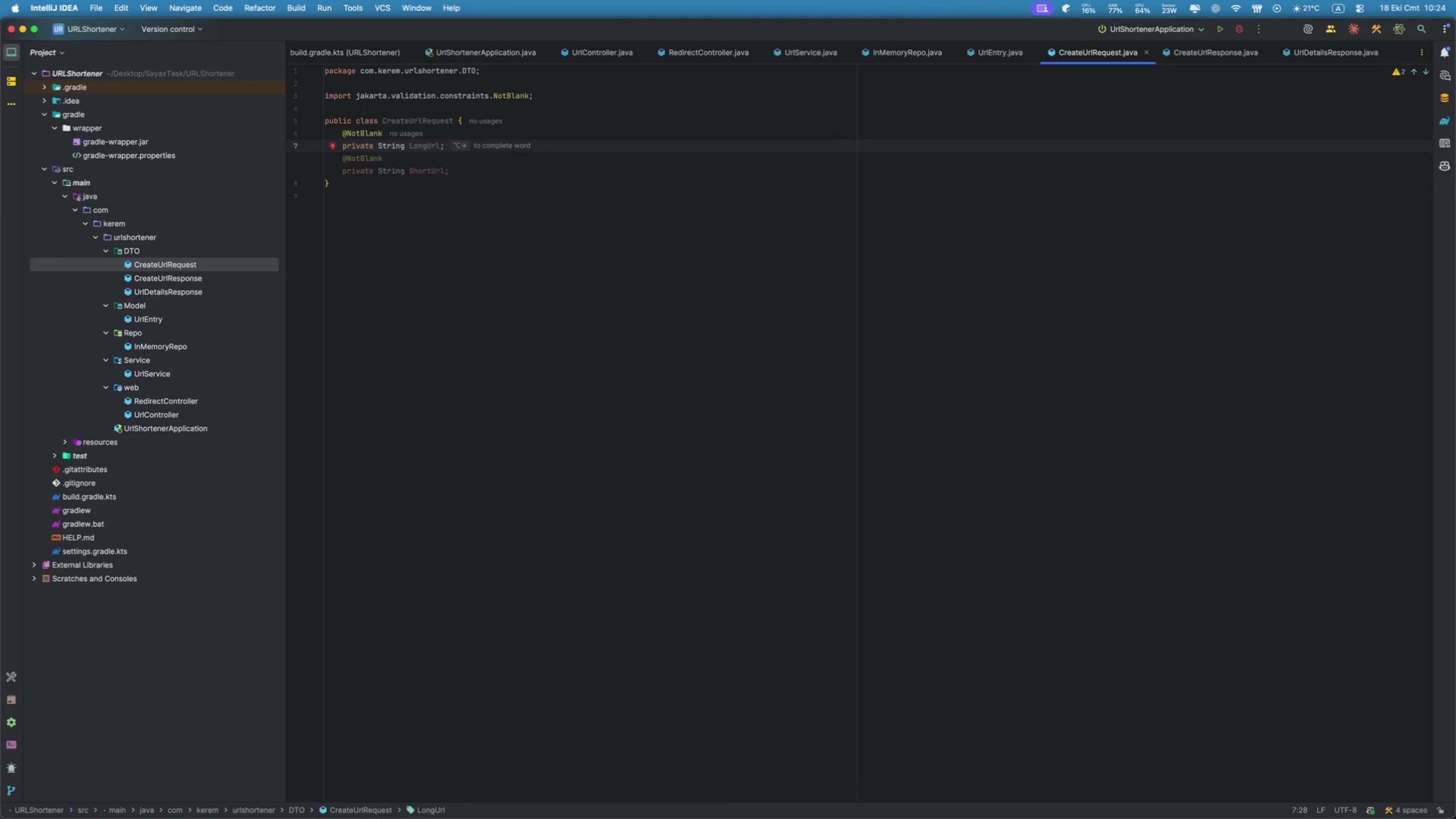 
key(Enter)
 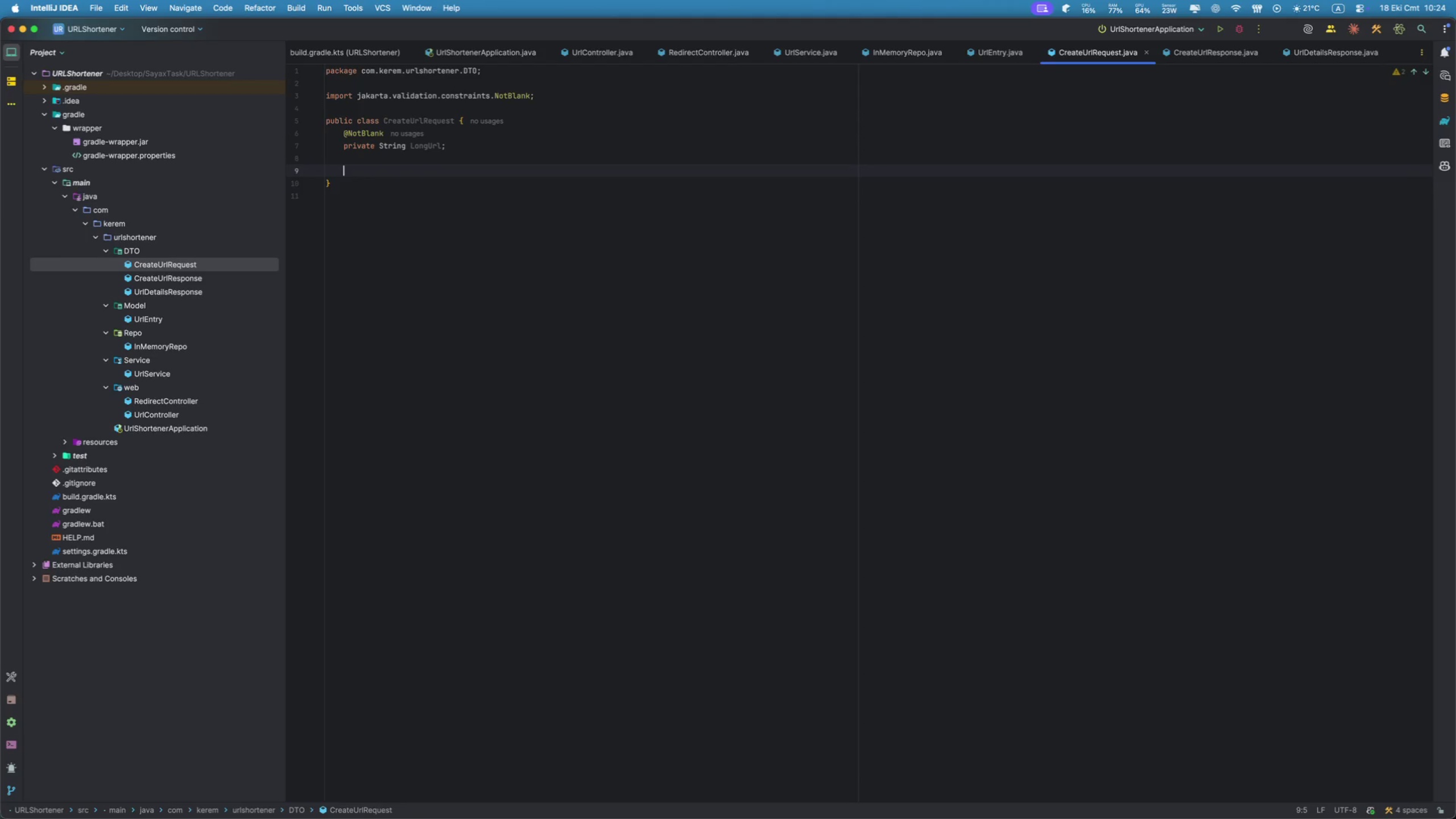 
type(publ)
 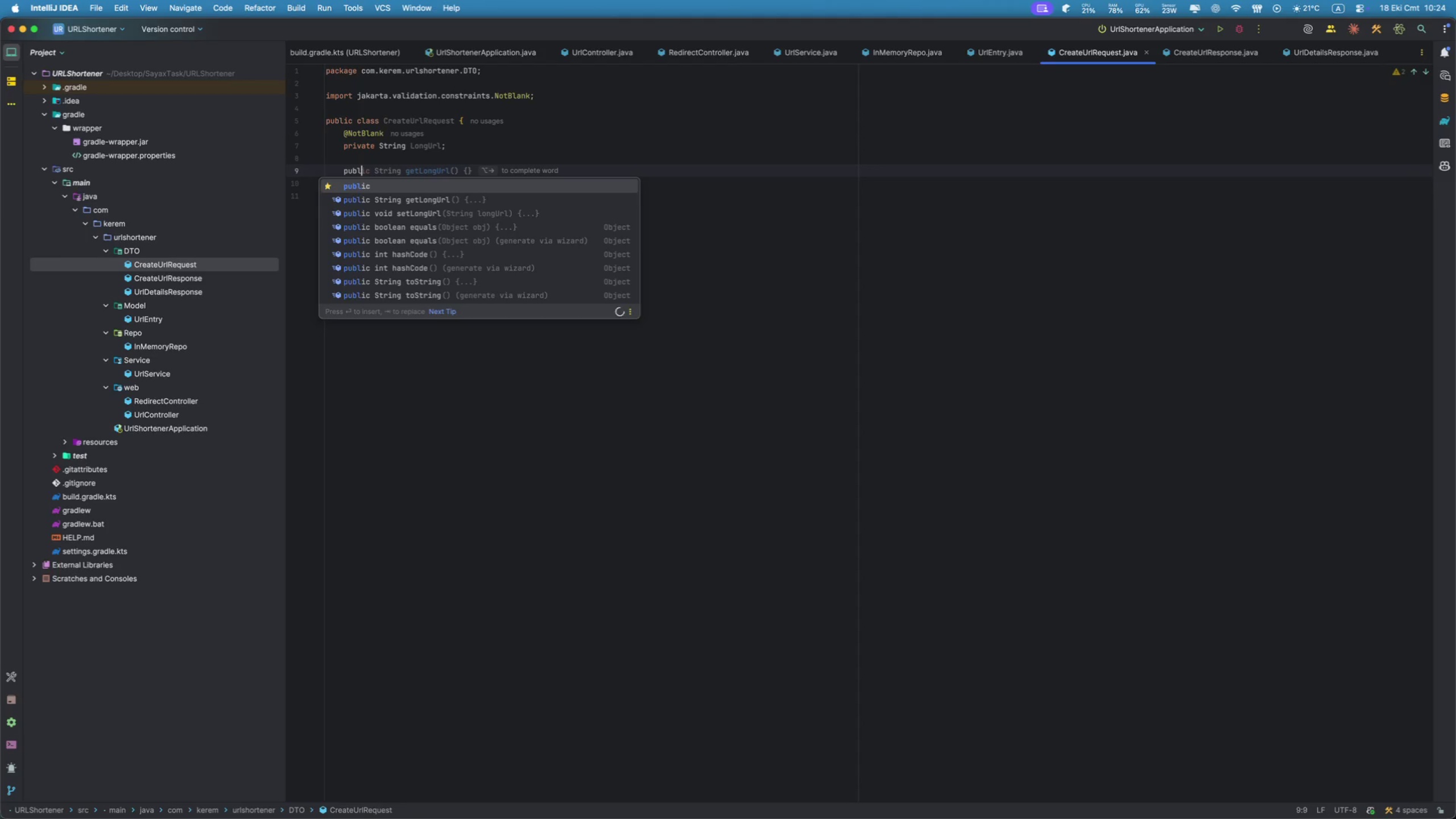 
key(Enter)
 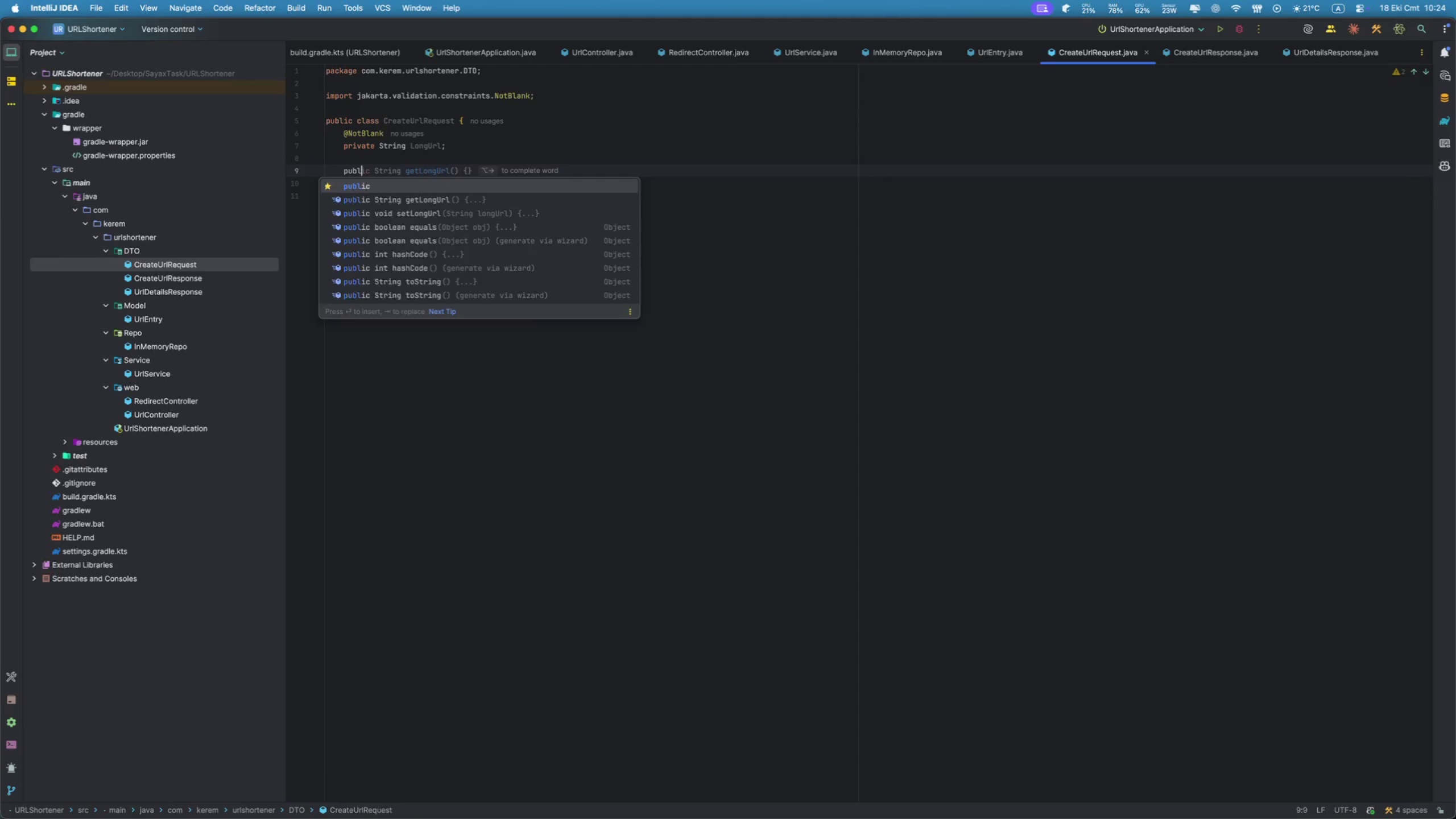 
key(Shift+D)
 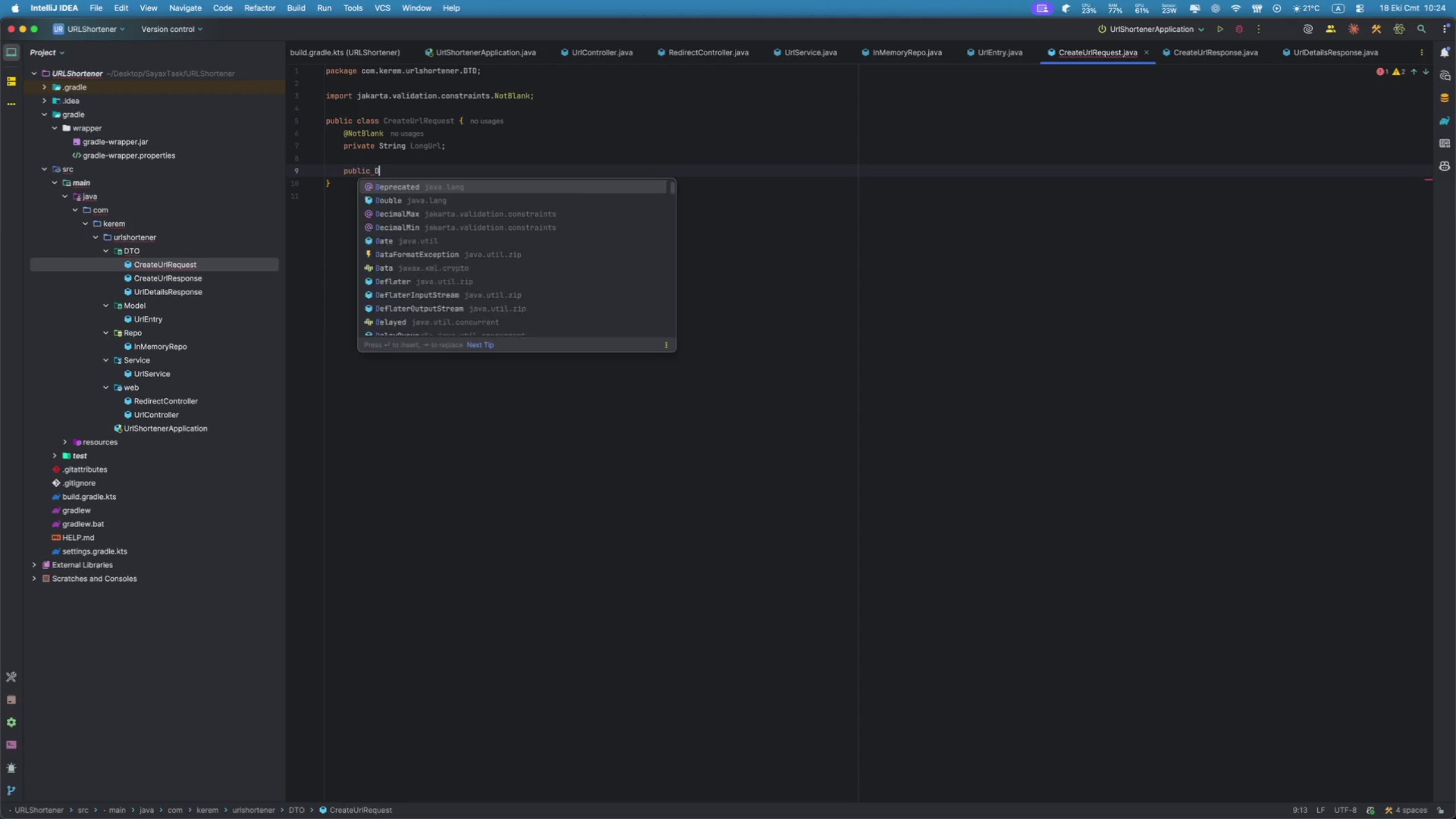 
key(Backspace)
 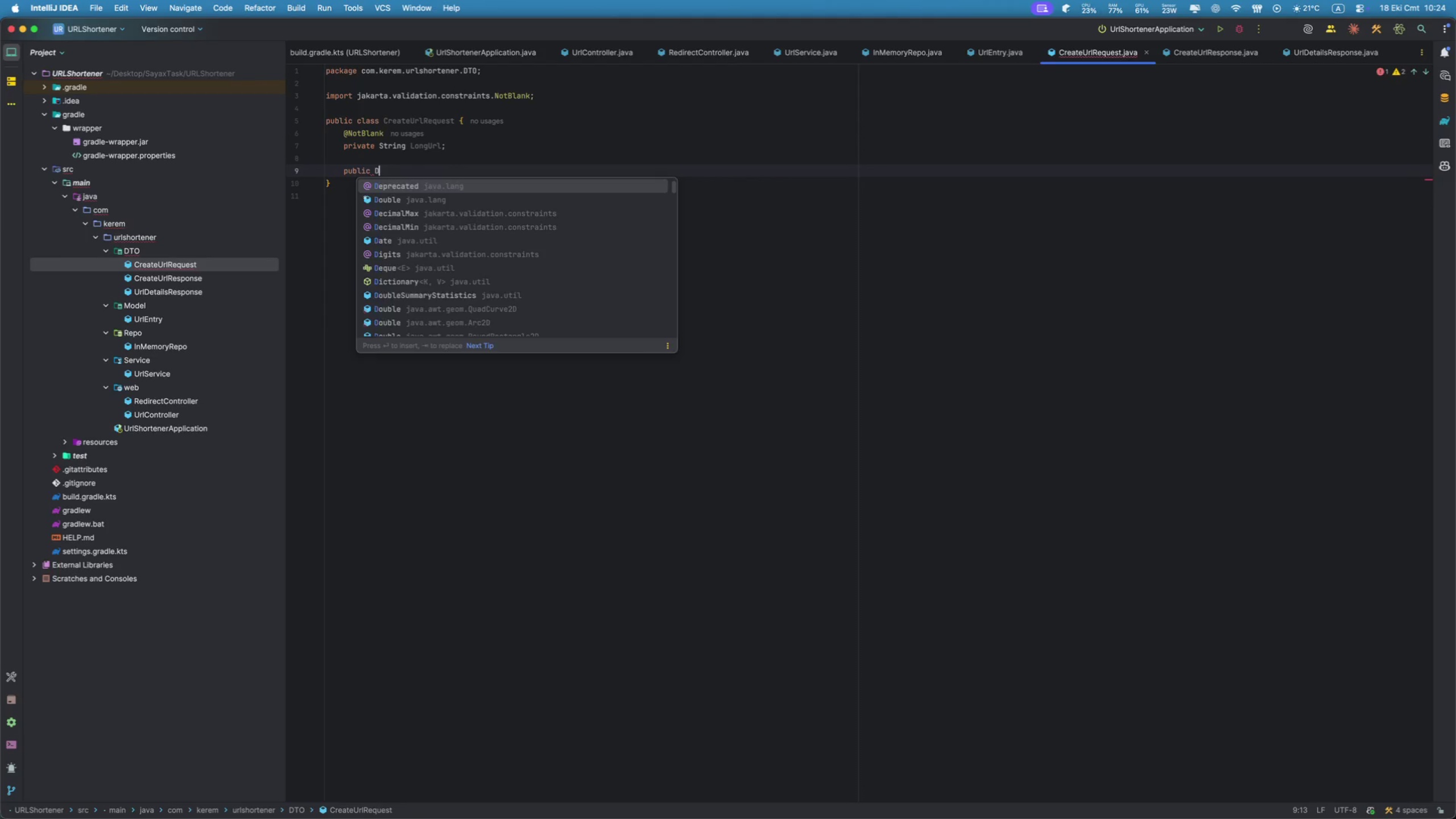 
key(Shift+ShiftRight)
 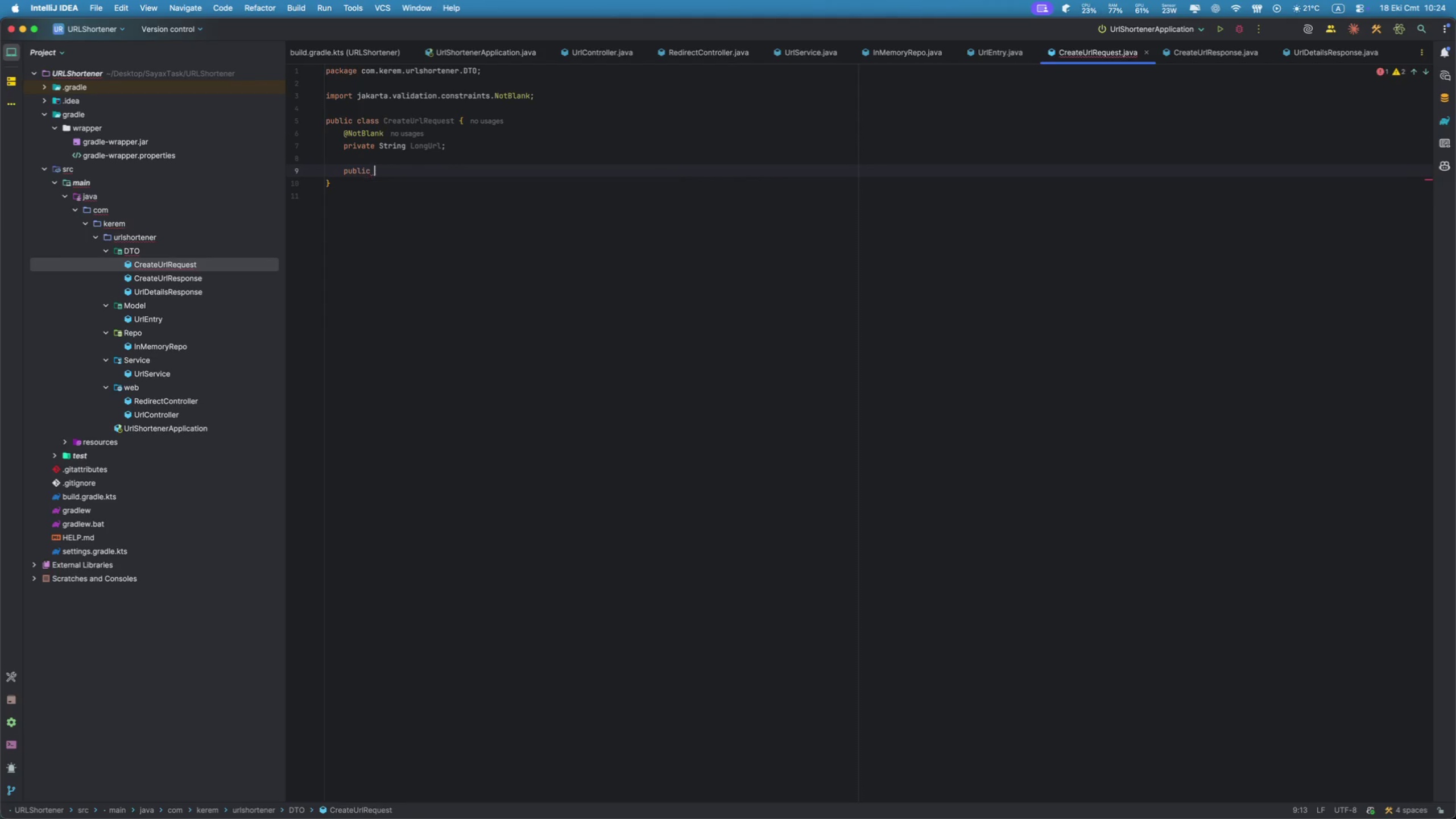 
key(Shift+S)
 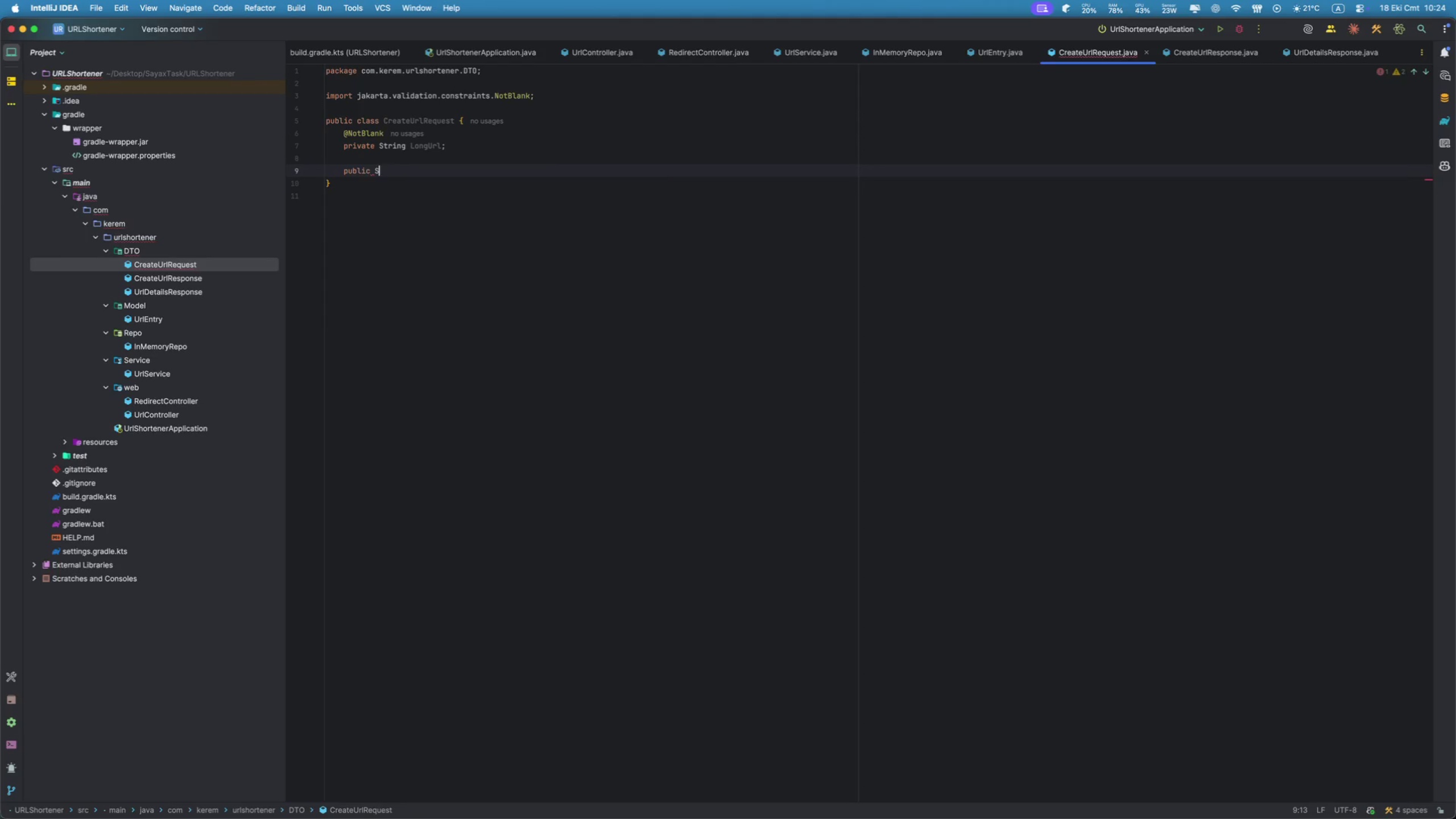 
key(Enter)
 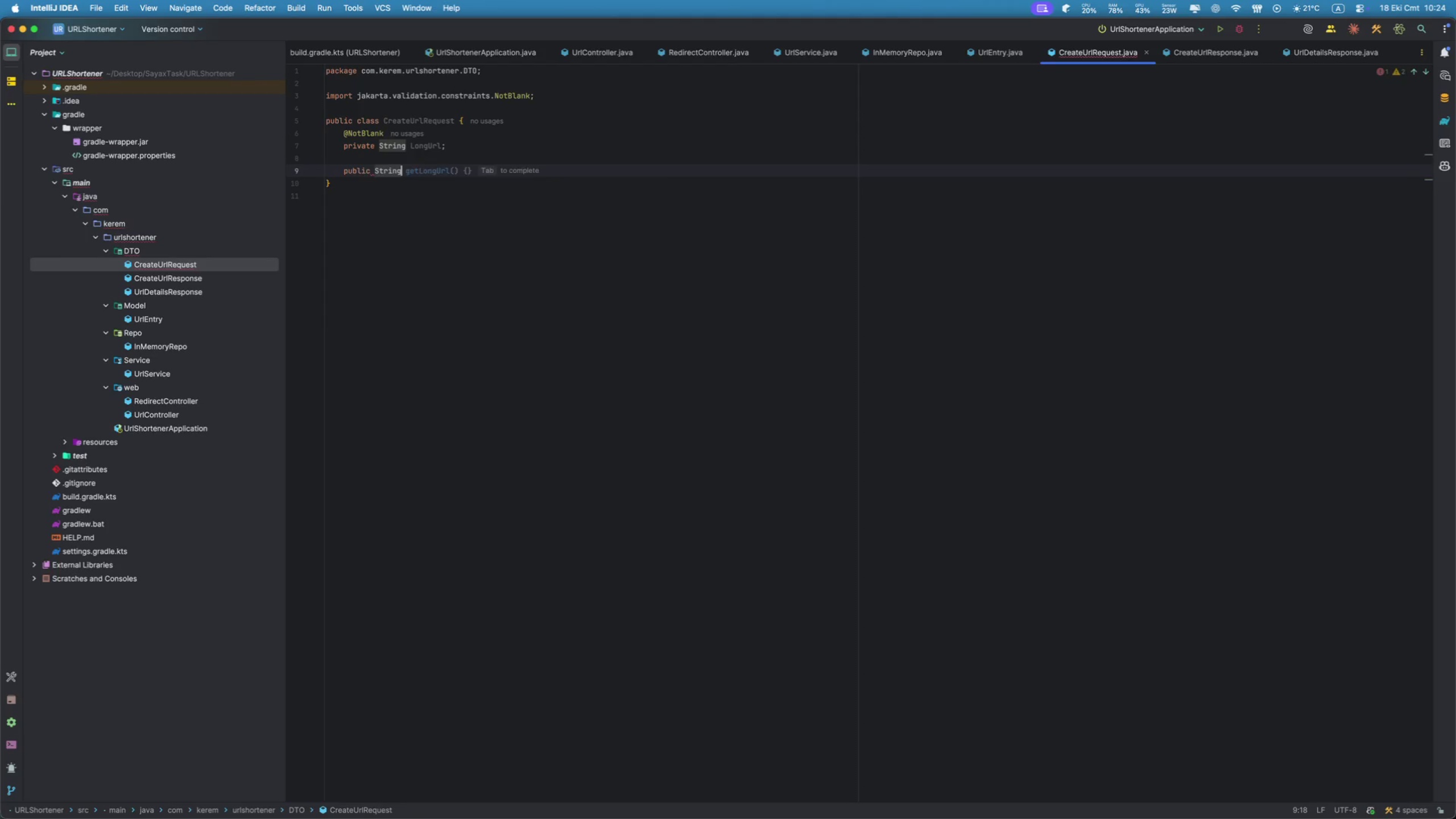 
key(Tab)
type(re)
 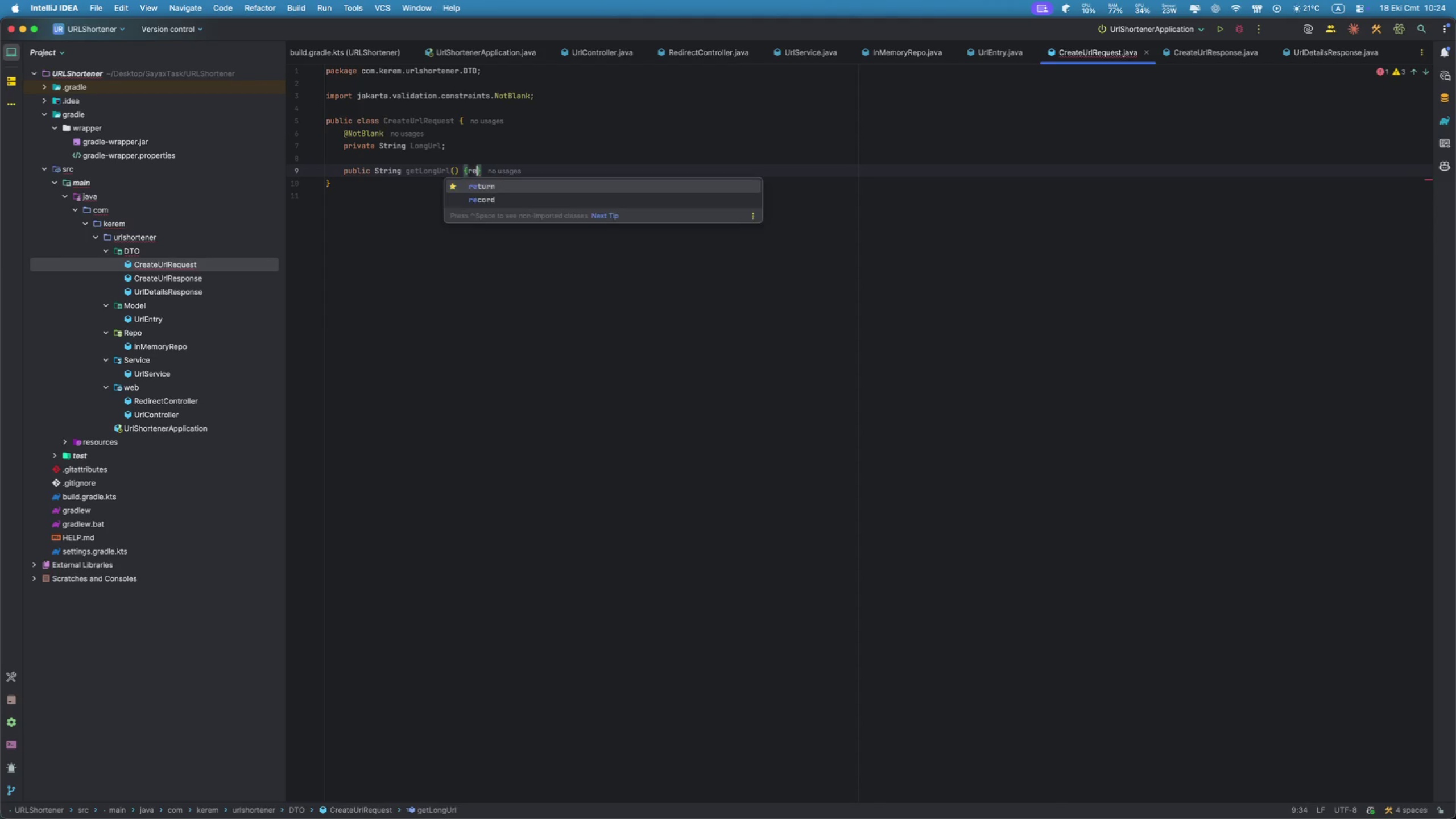 
key(Enter)
 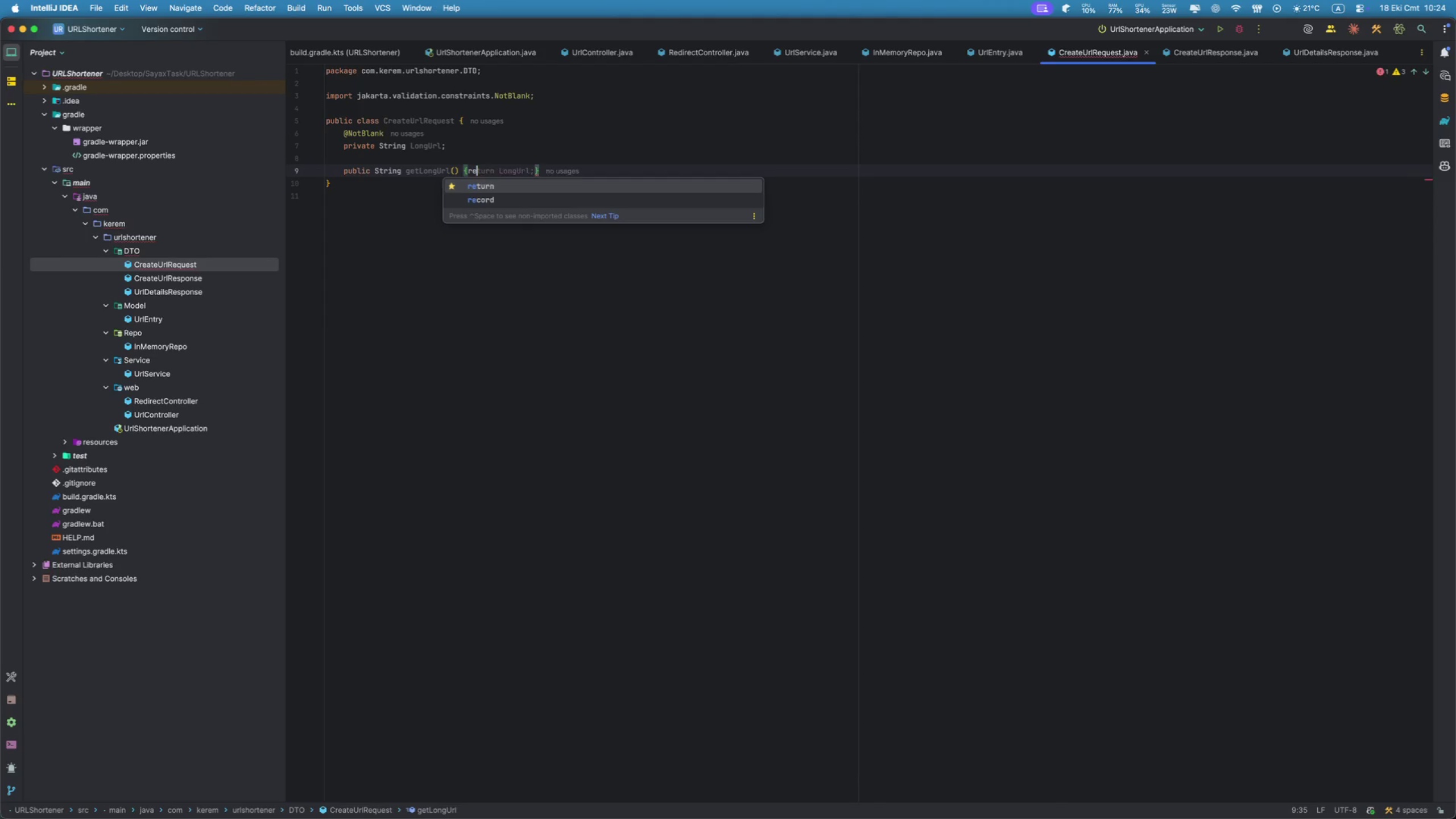 
key(Tab)
 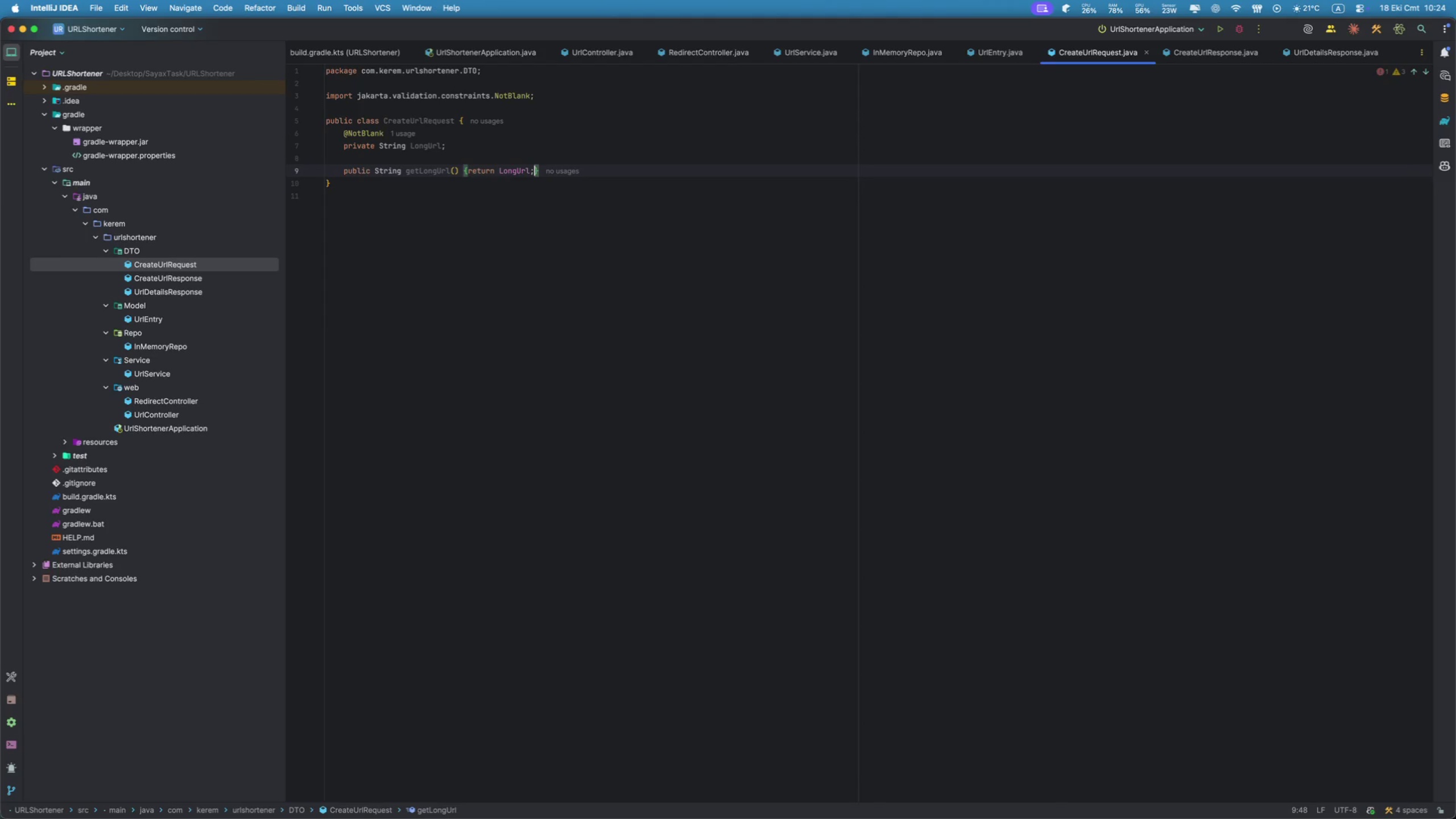 
key(ArrowRight)
 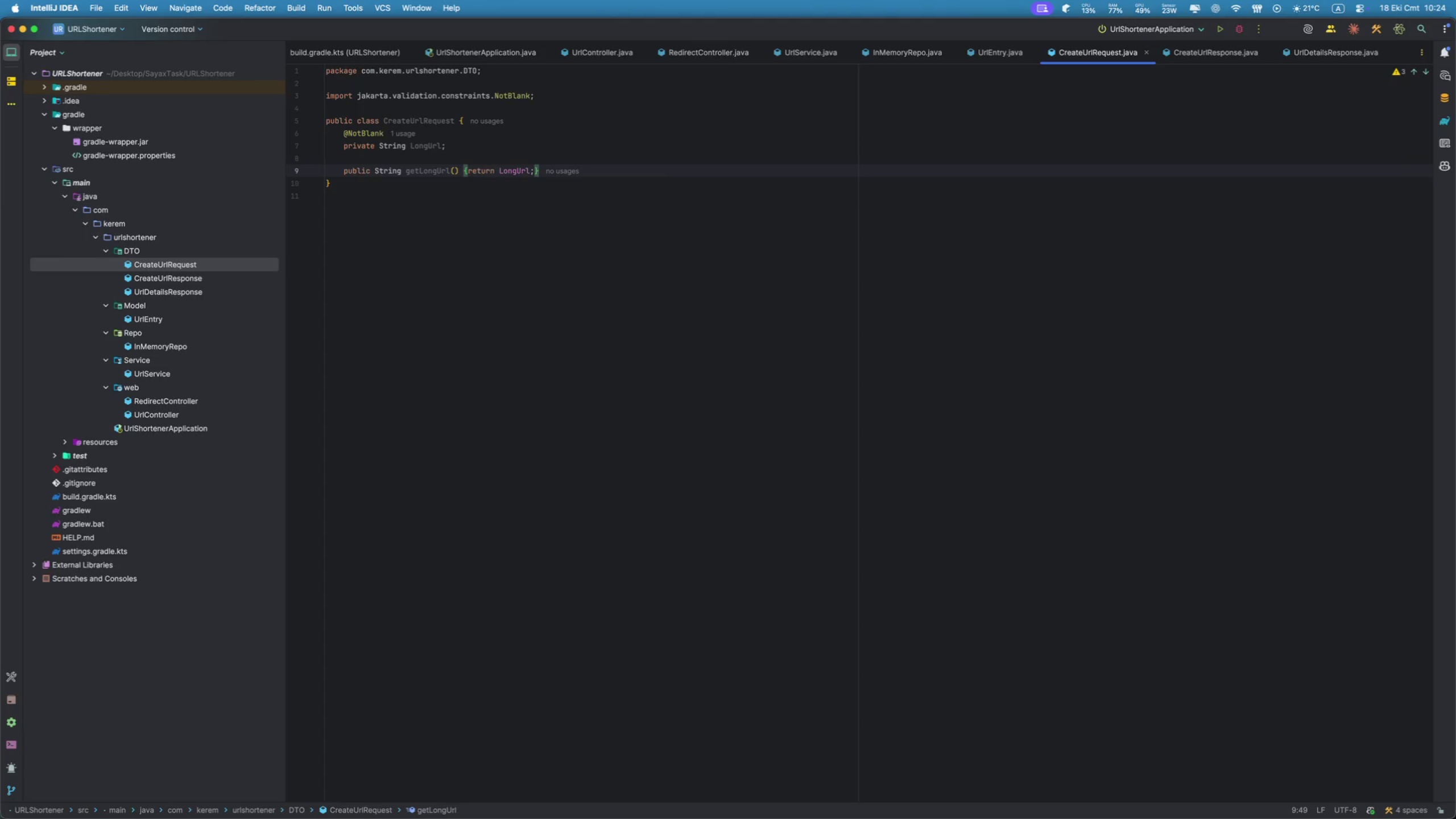 
key(Enter)
 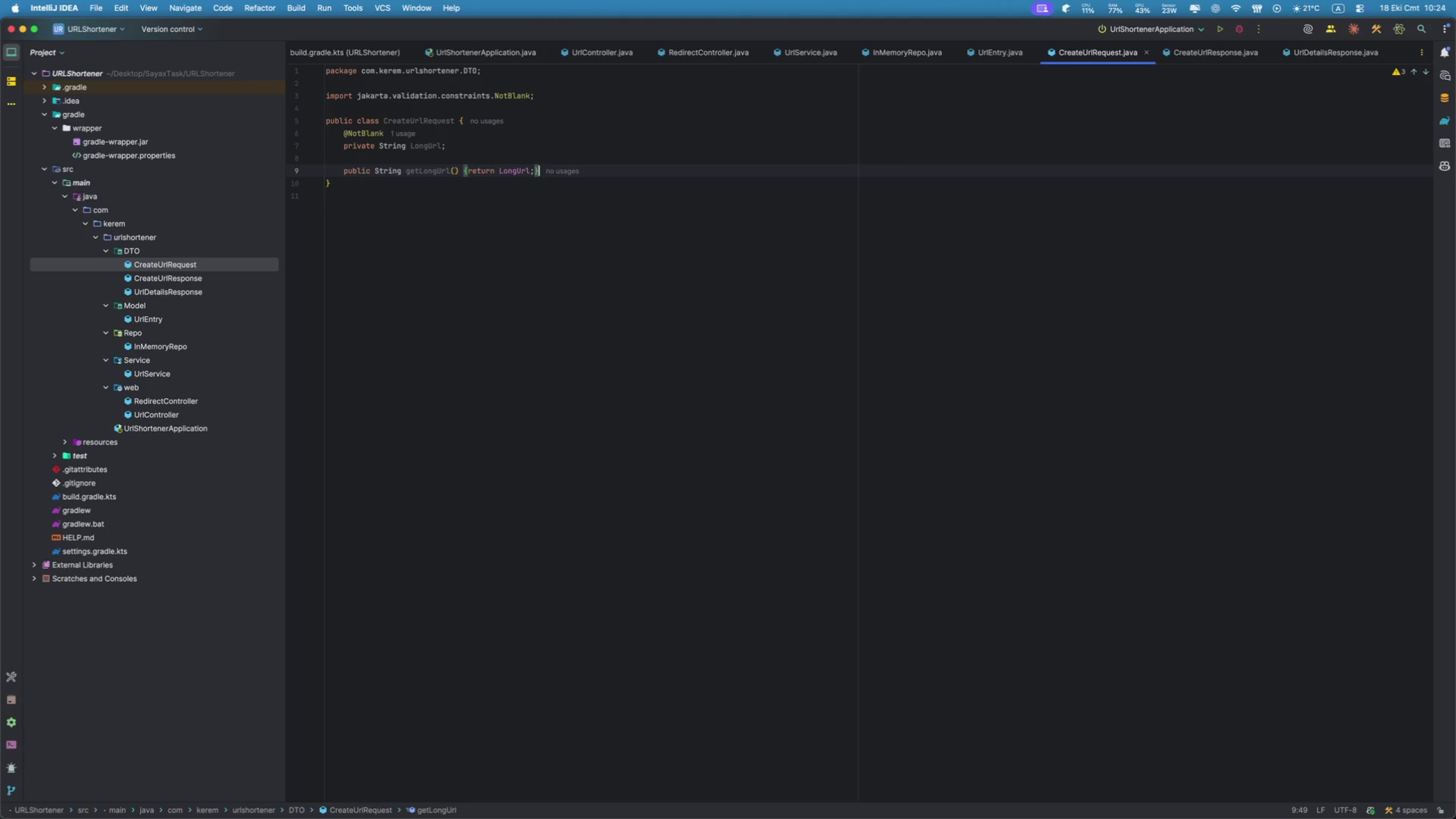 
key(Enter)
 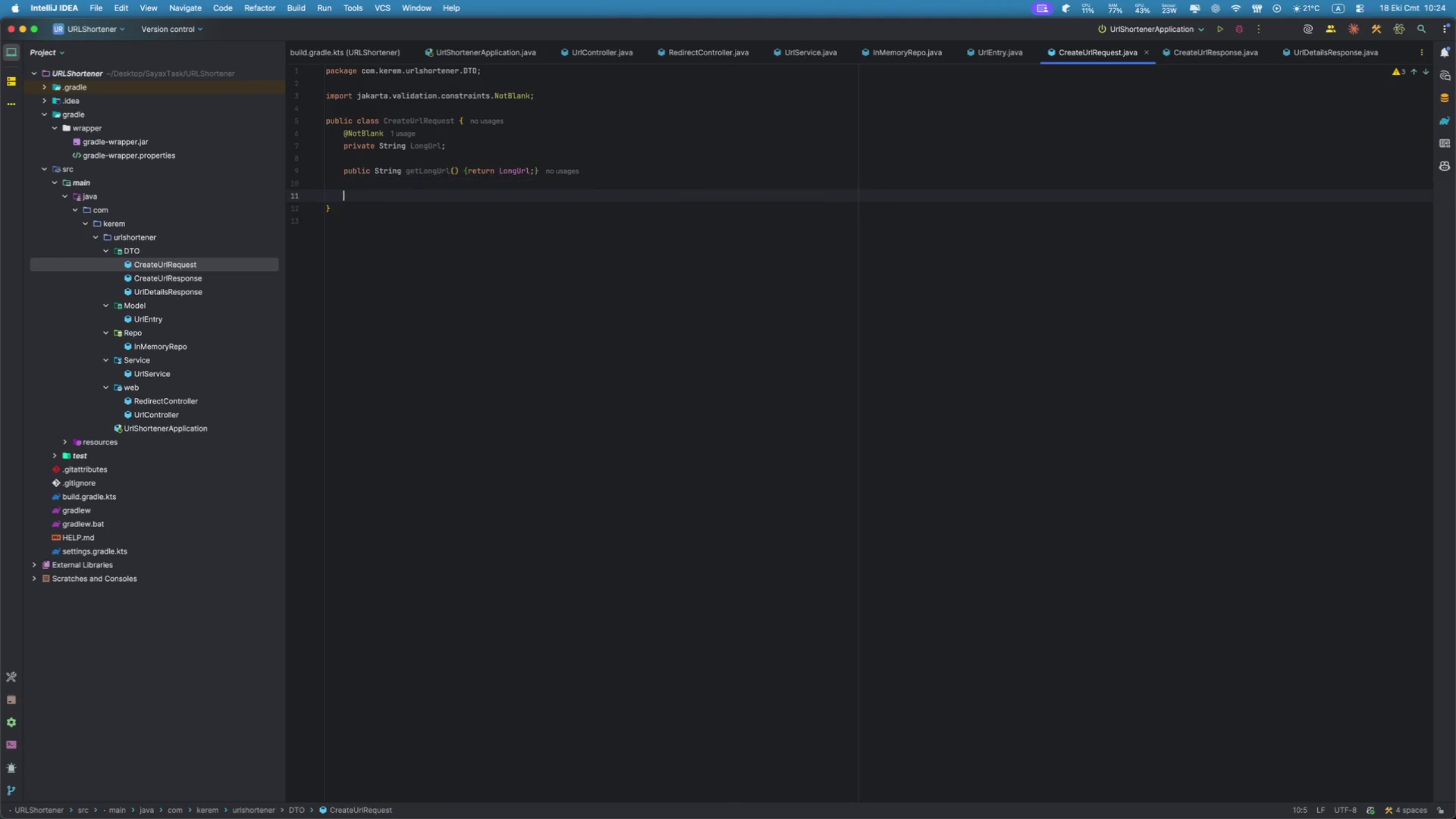 
type(publ)
 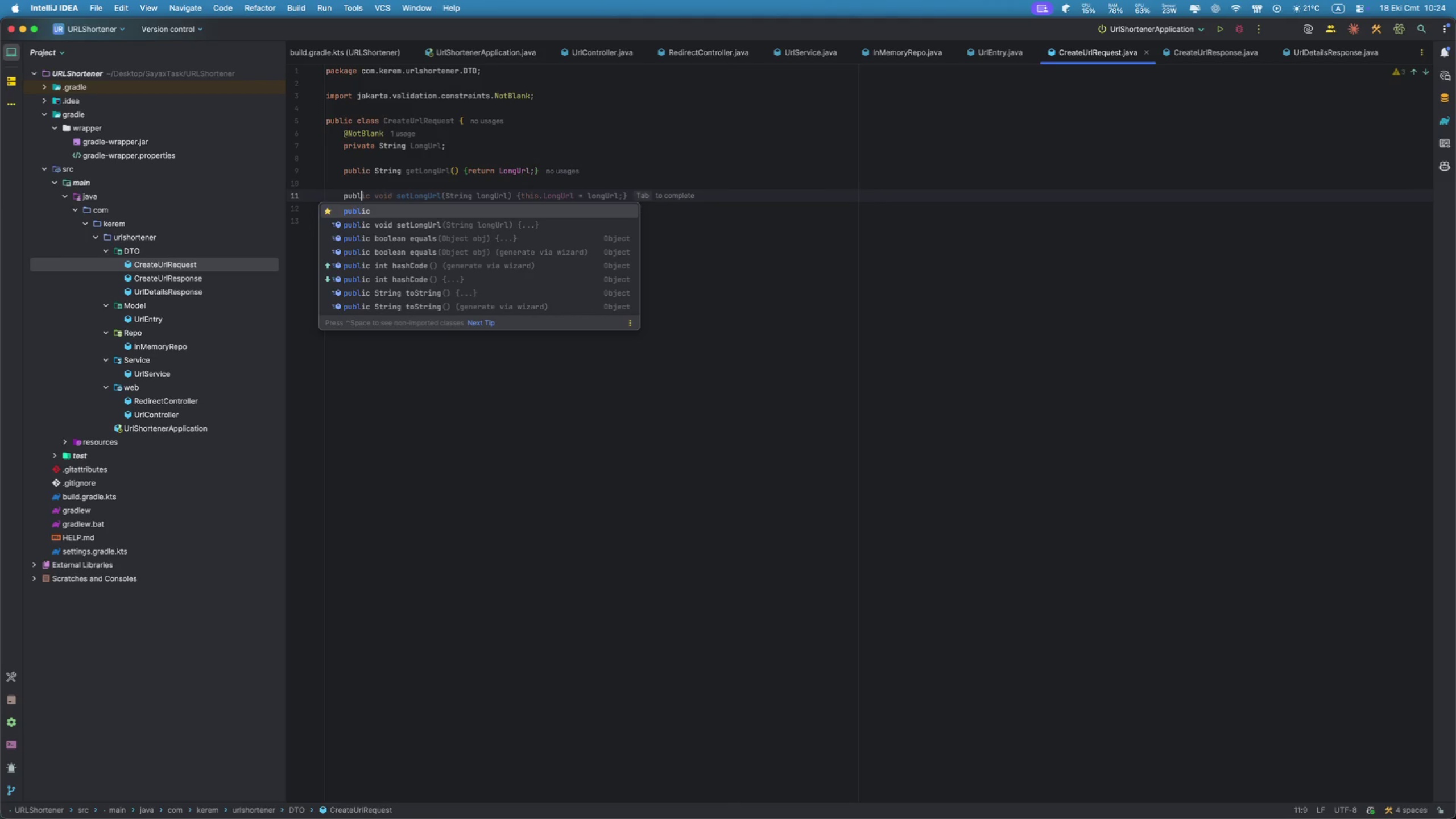 
key(Enter)
 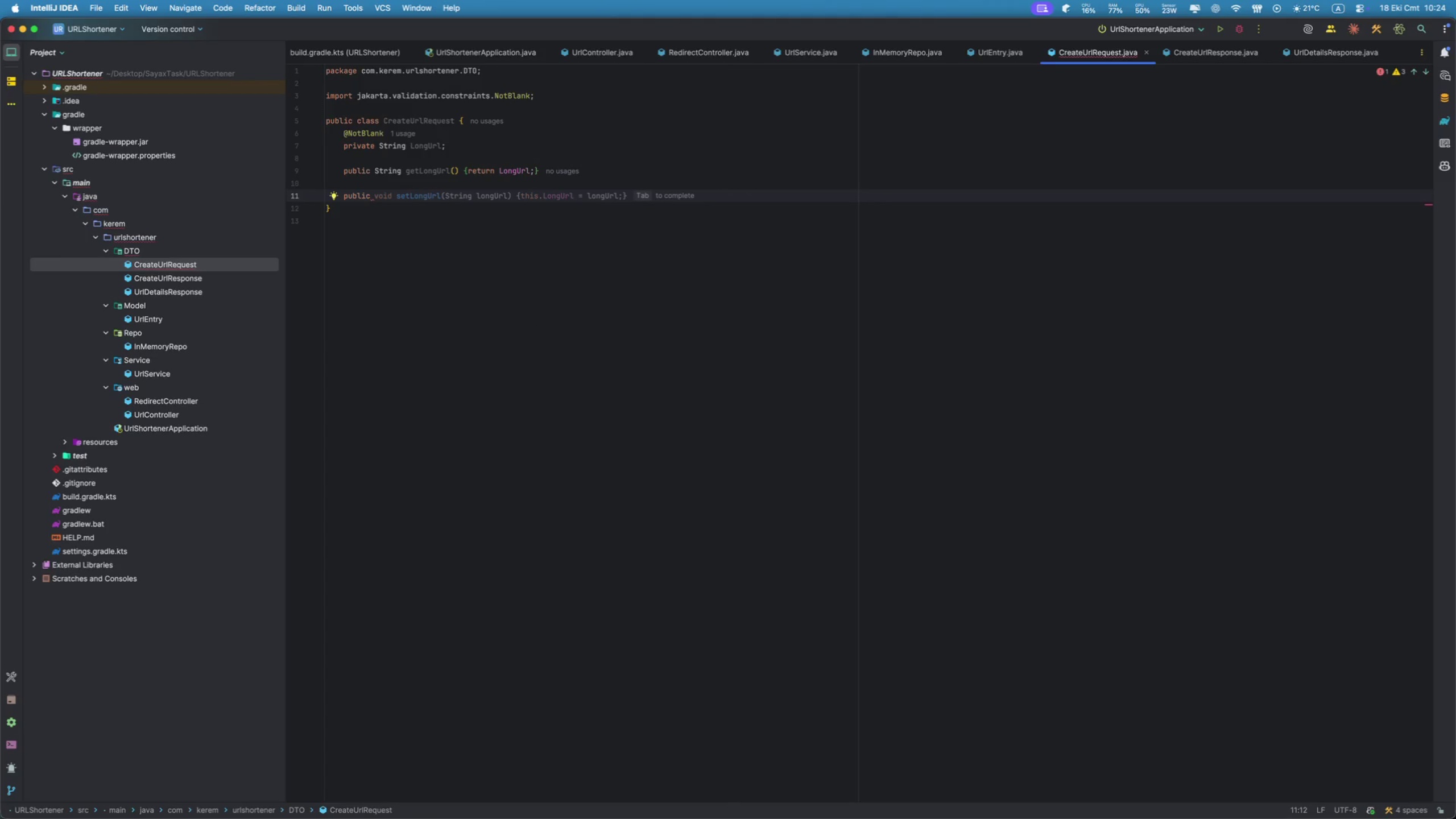 
key(Tab)